 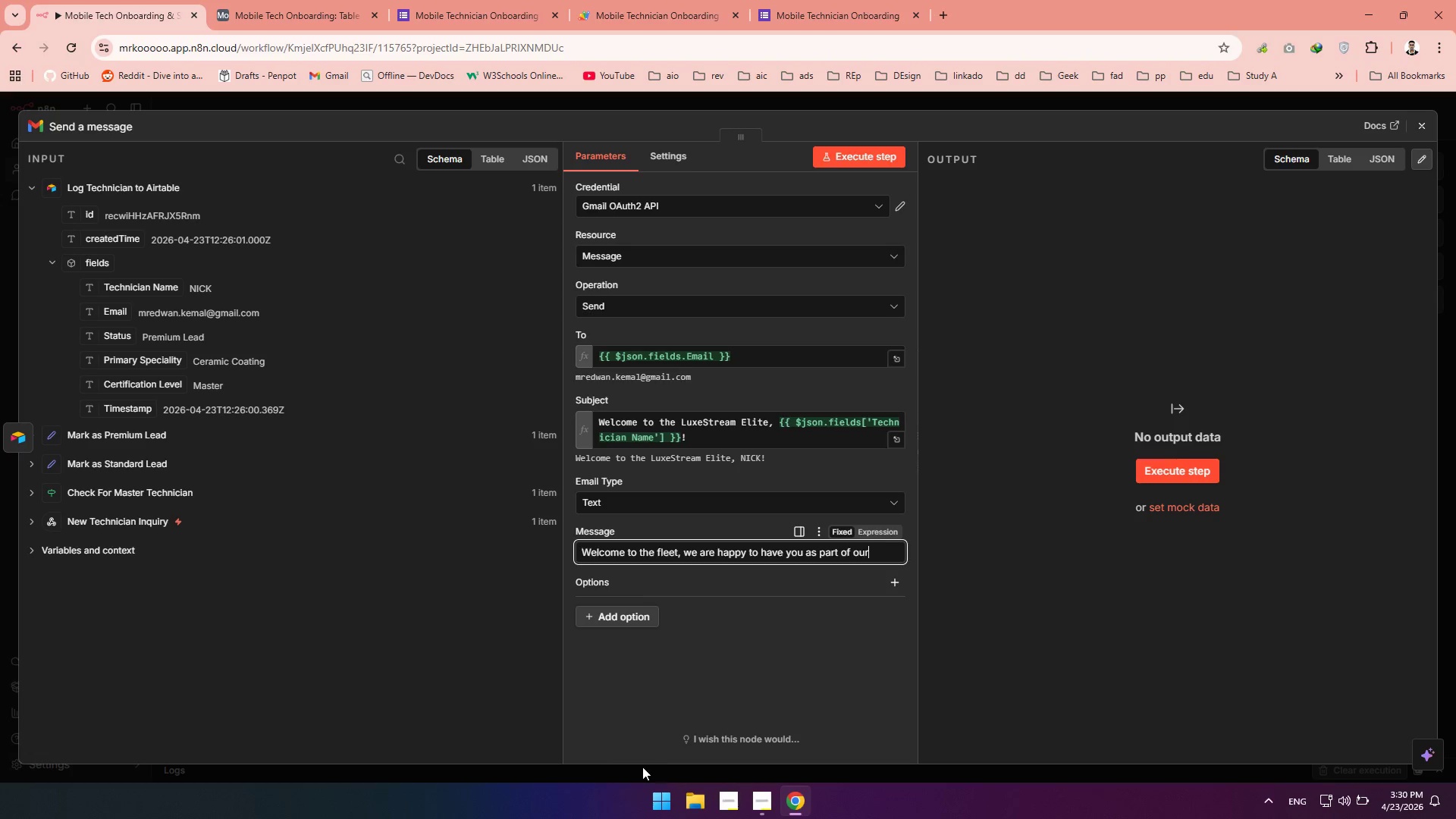 
left_click_drag(start_coordinate=[130, 366], to_coordinate=[884, 553])
 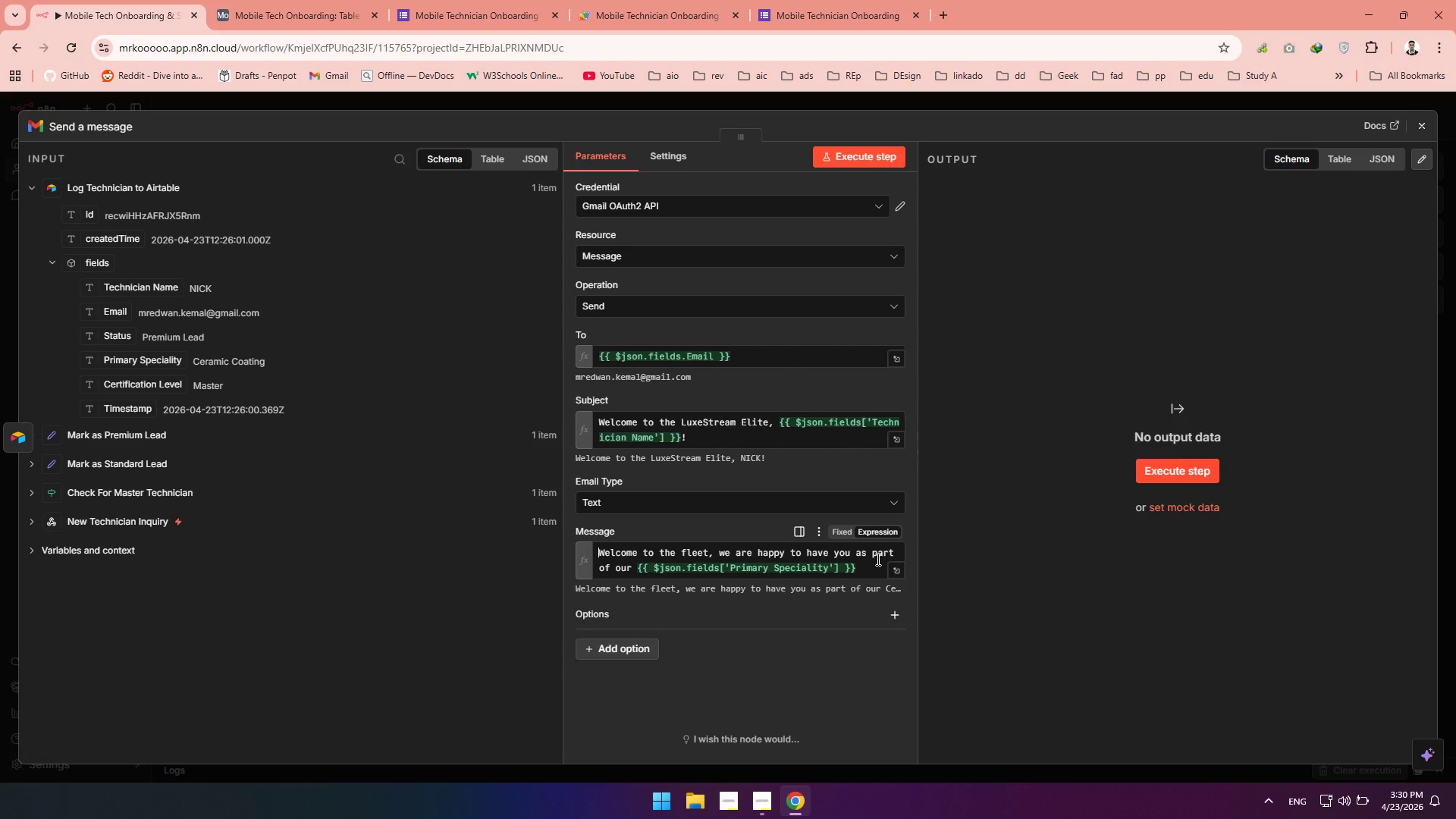 
double_click([866, 574])
 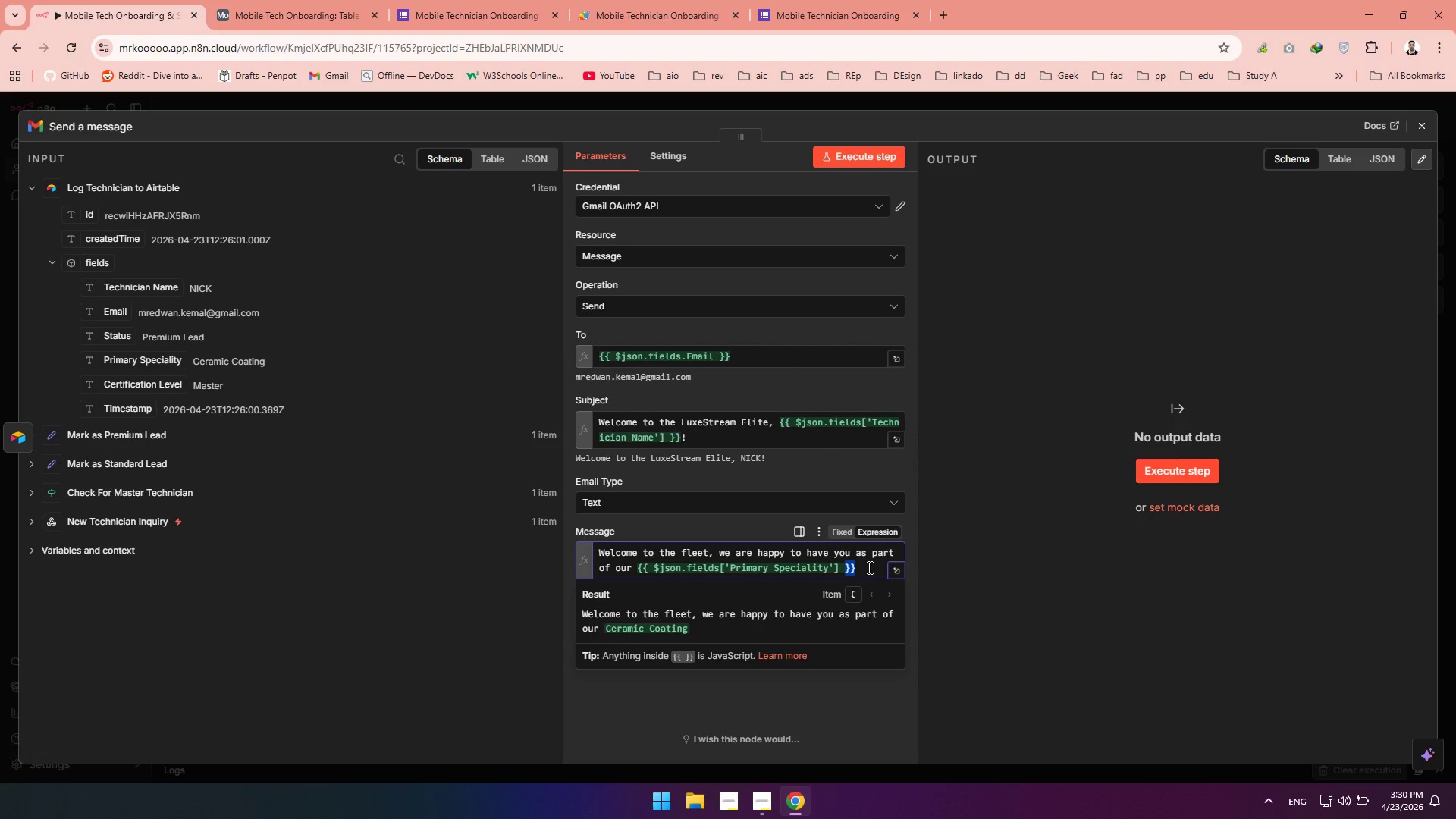 
left_click([869, 566])
 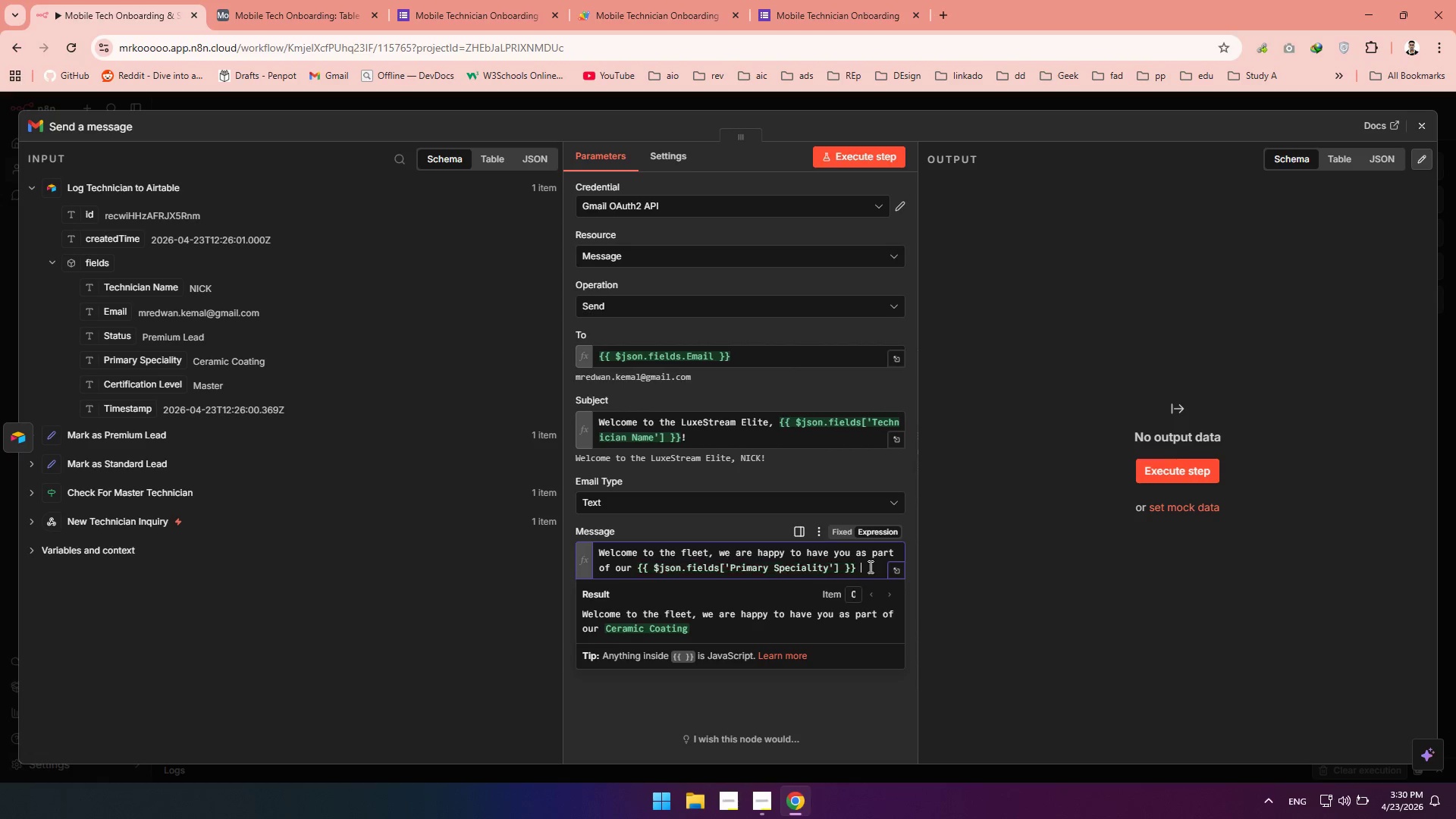 
type( specialists T)
key(Backspace)
type(team.)
 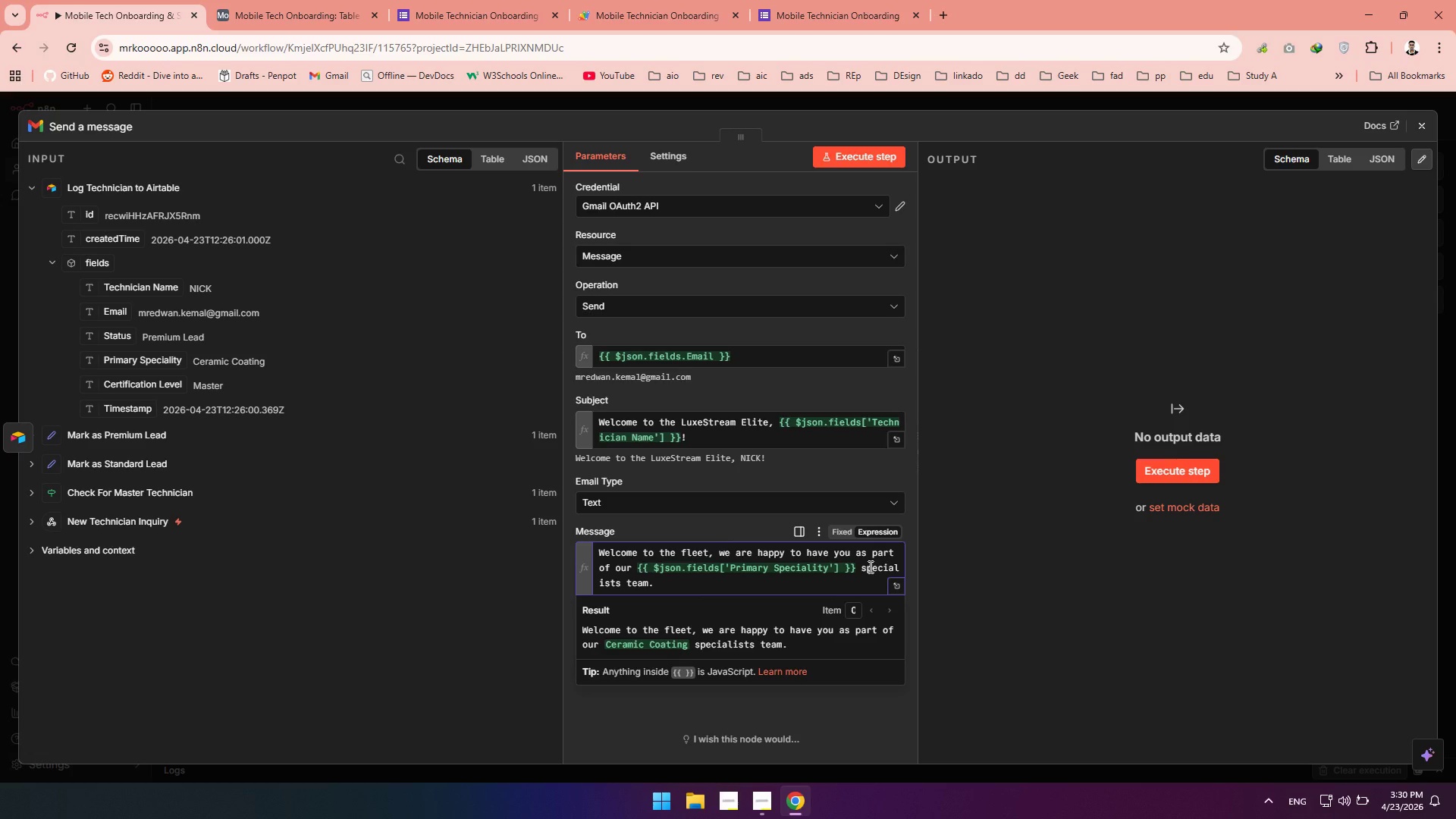 
wait(5.19)
 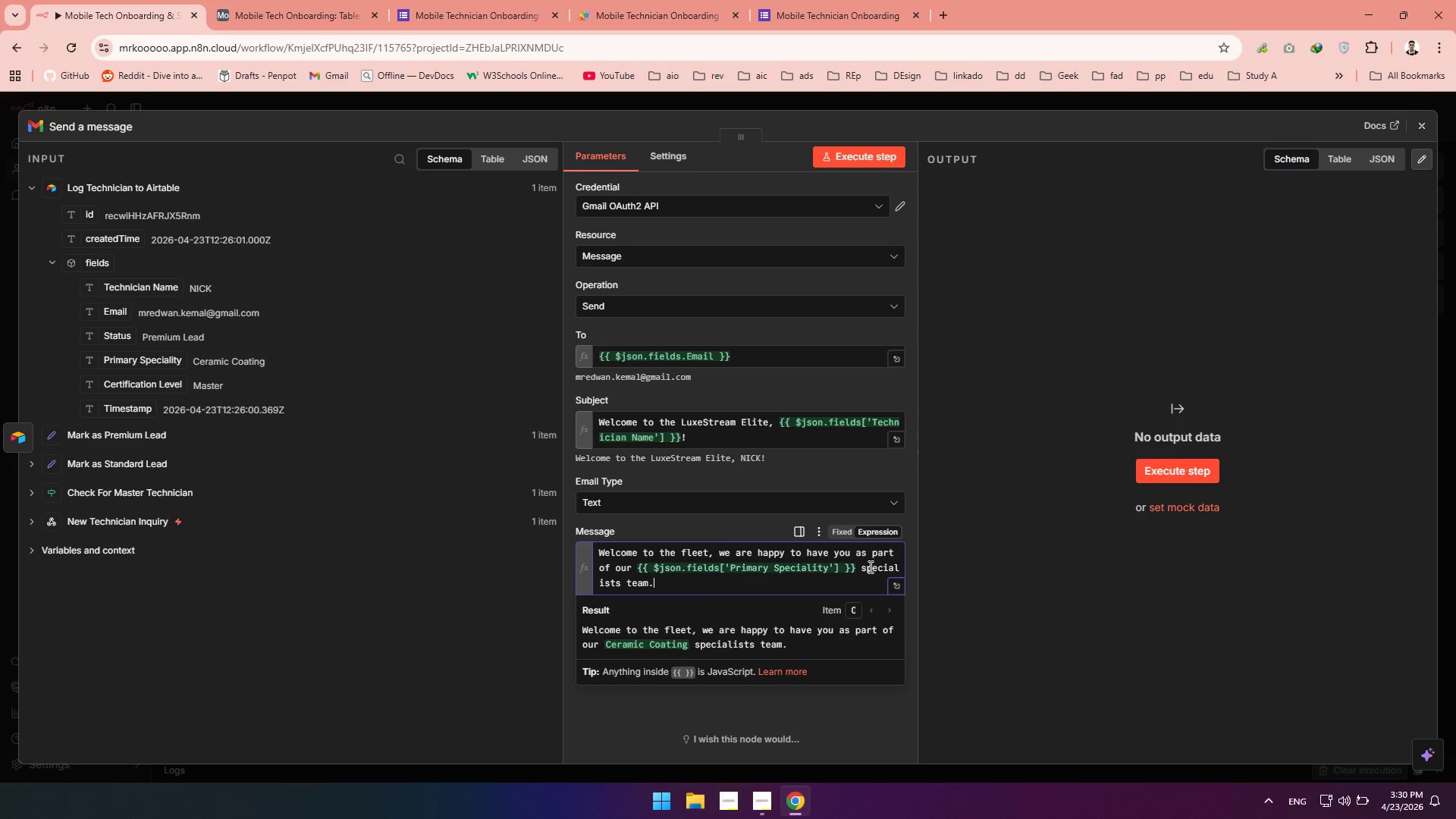 
type( we hope you hae)
key(Backspace)
type(ve a greate time)
 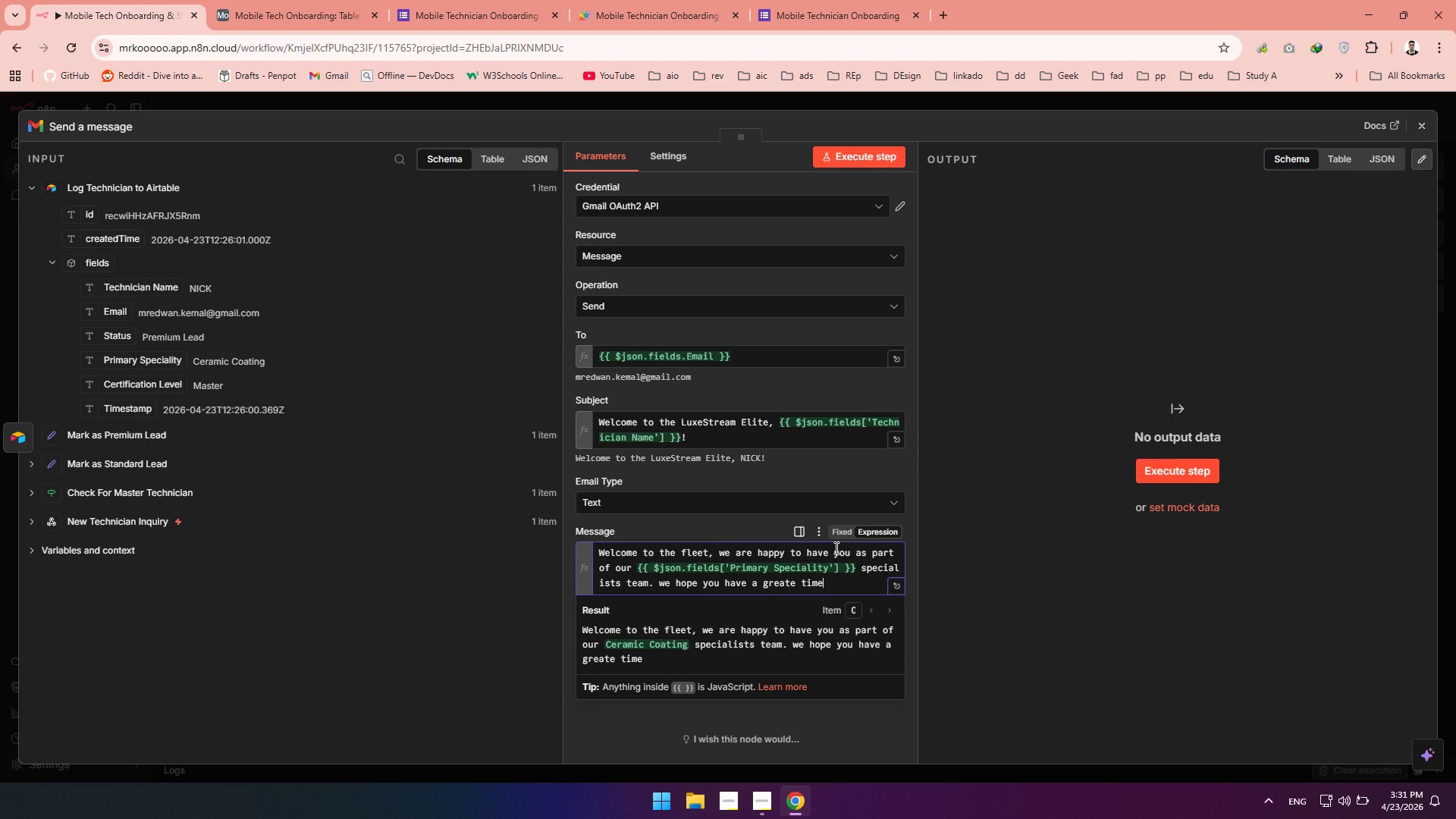 
type( with us.)
 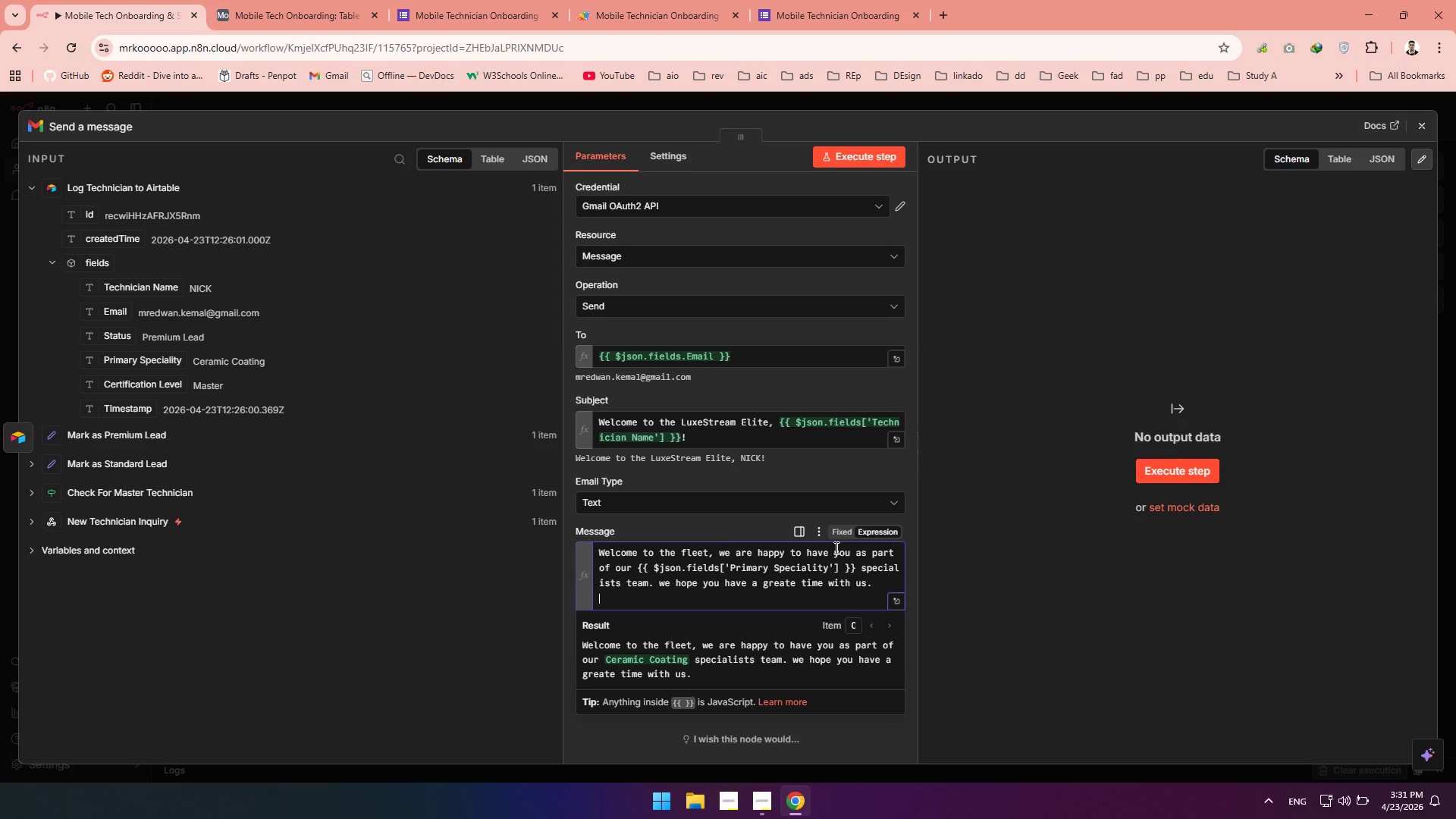 
key(Enter)
 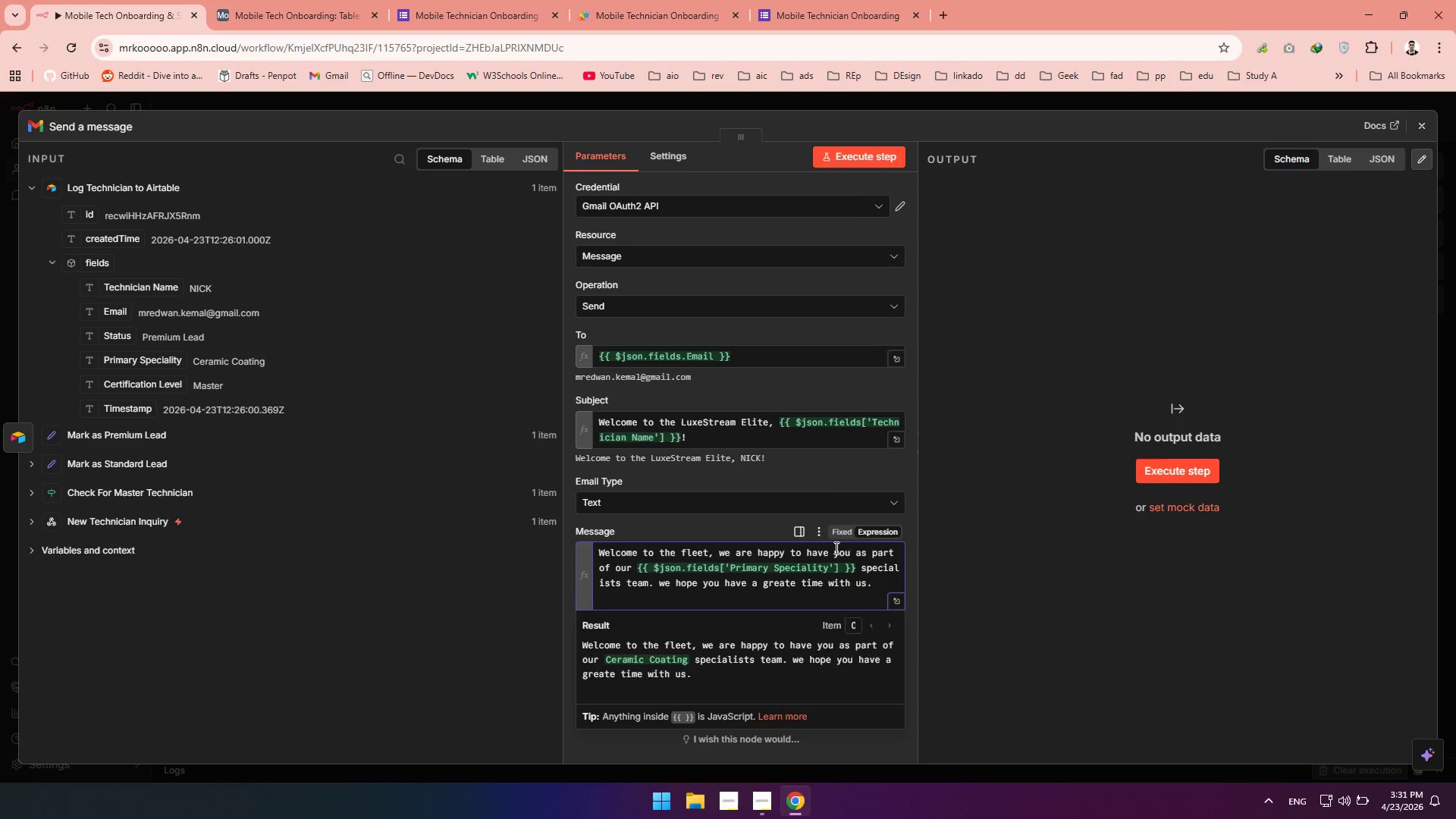 
key(Enter)
 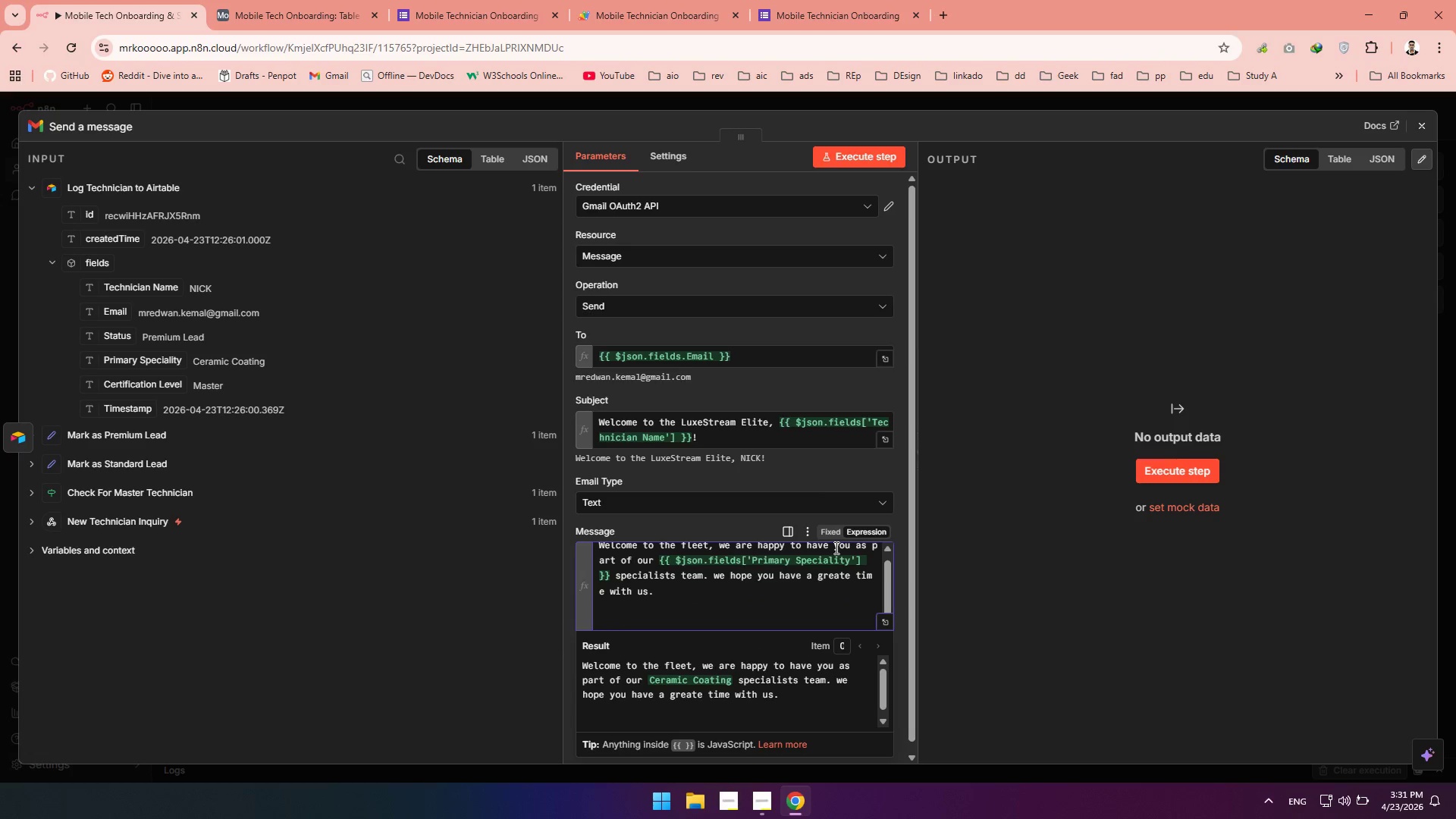 
type(with)
key(Backspace)
key(Backspace)
key(Backspace)
key(Backspace)
type(With regards,)
 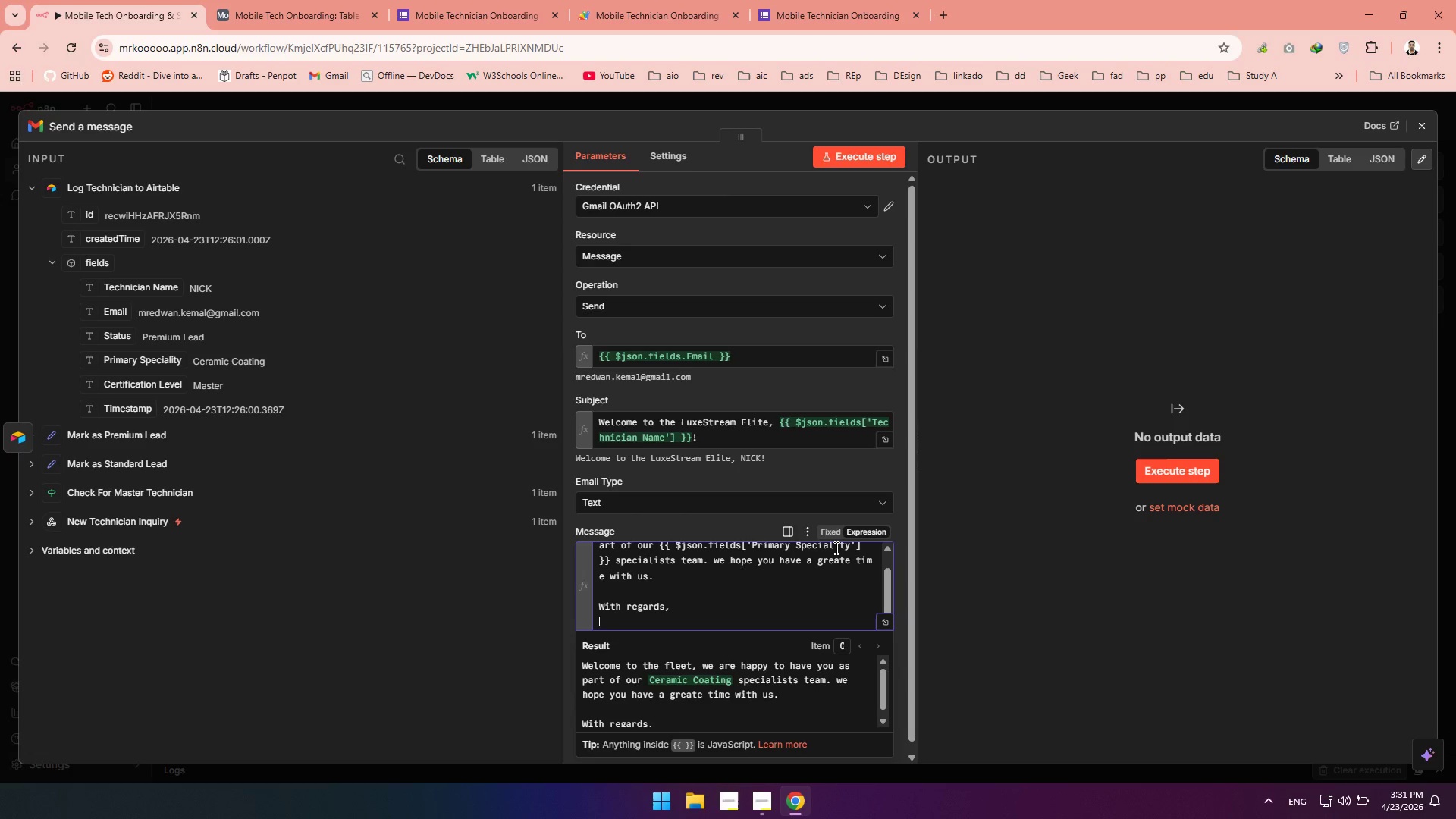 
key(Enter)
 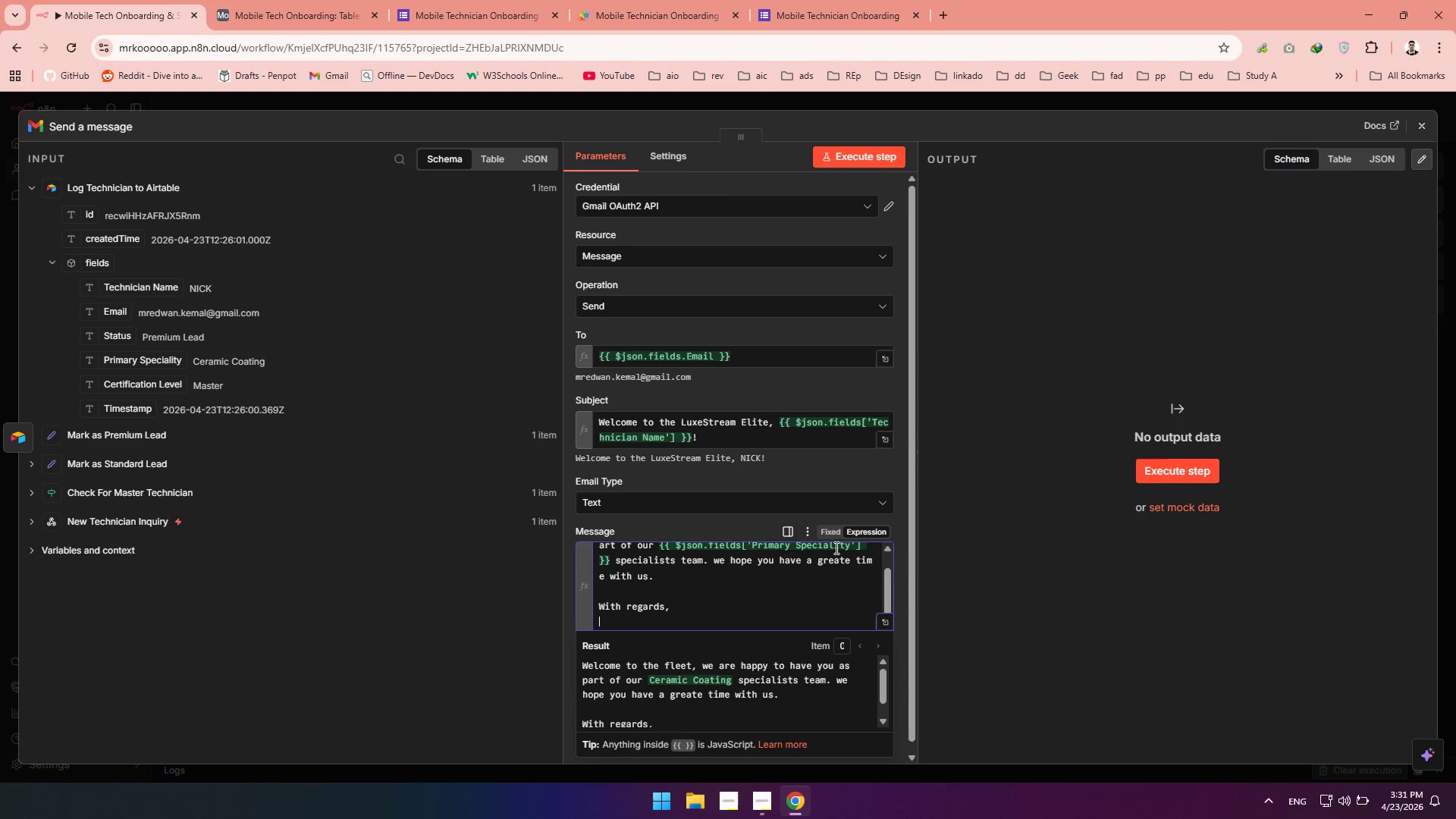 
type(LuxeStream Elite Team)
 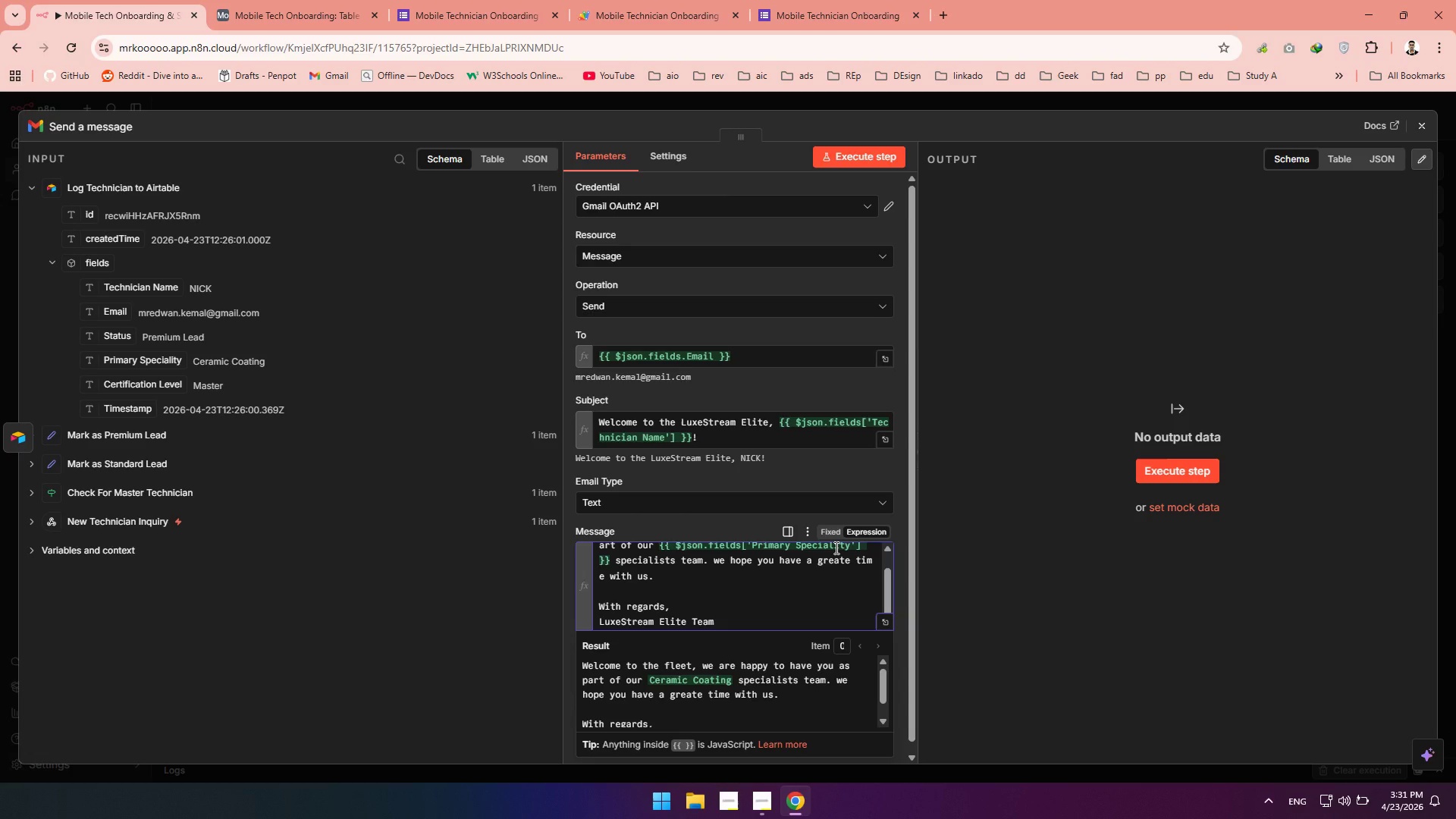 
wait(7.23)
 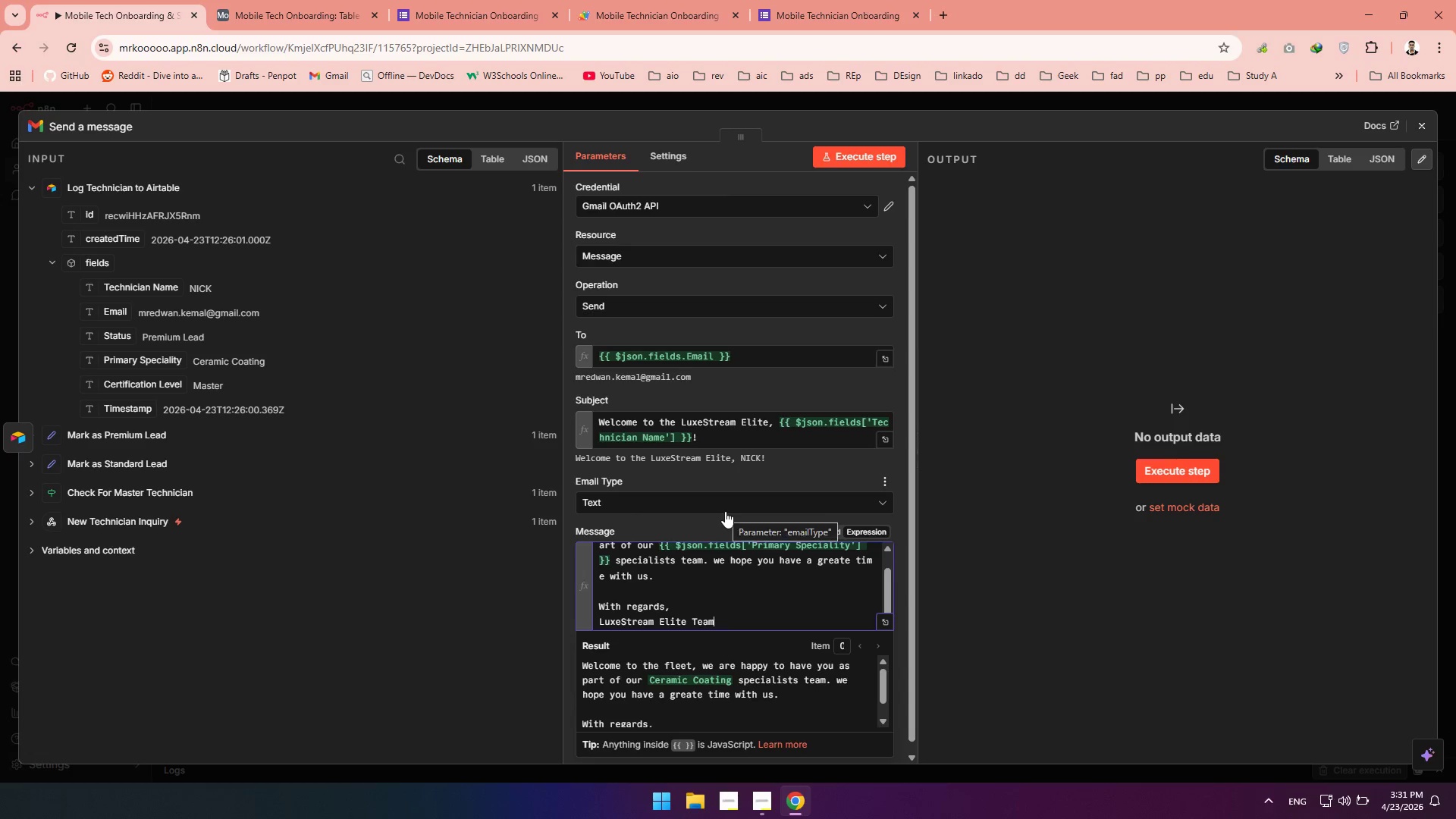 
left_click([600, 598])
 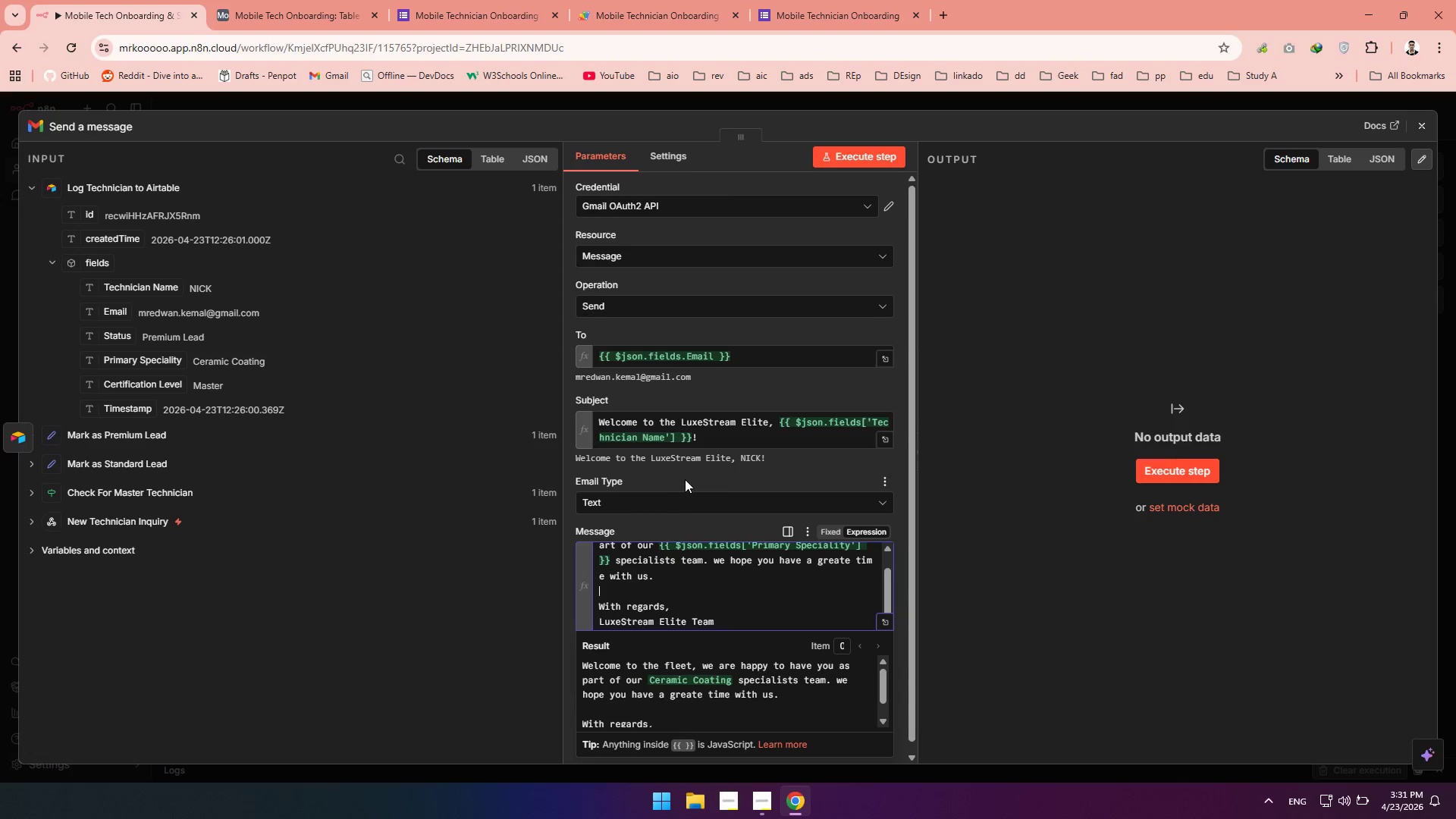 
left_click([684, 479])
 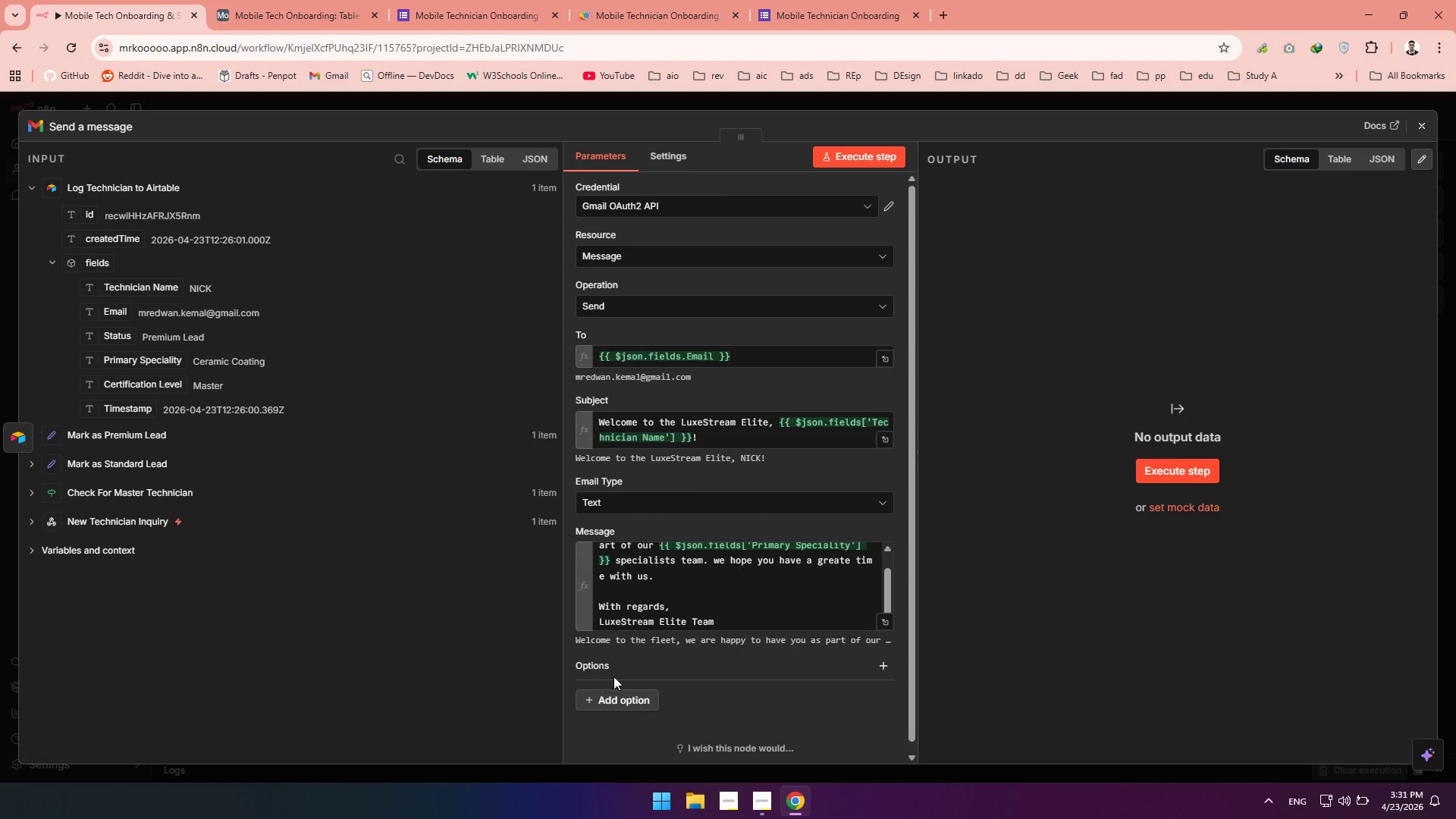 
left_click([638, 702])
 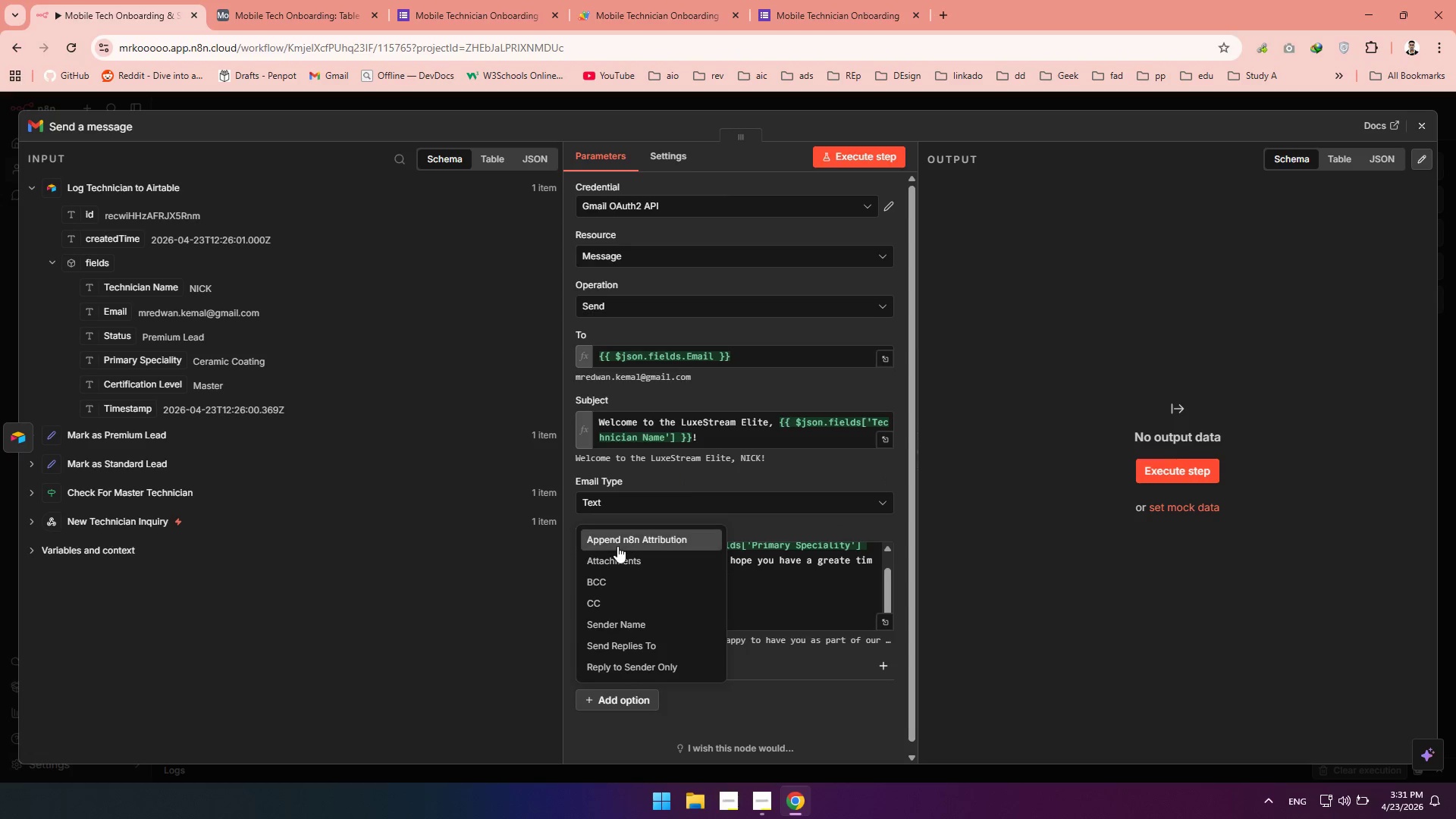 
left_click([617, 546])
 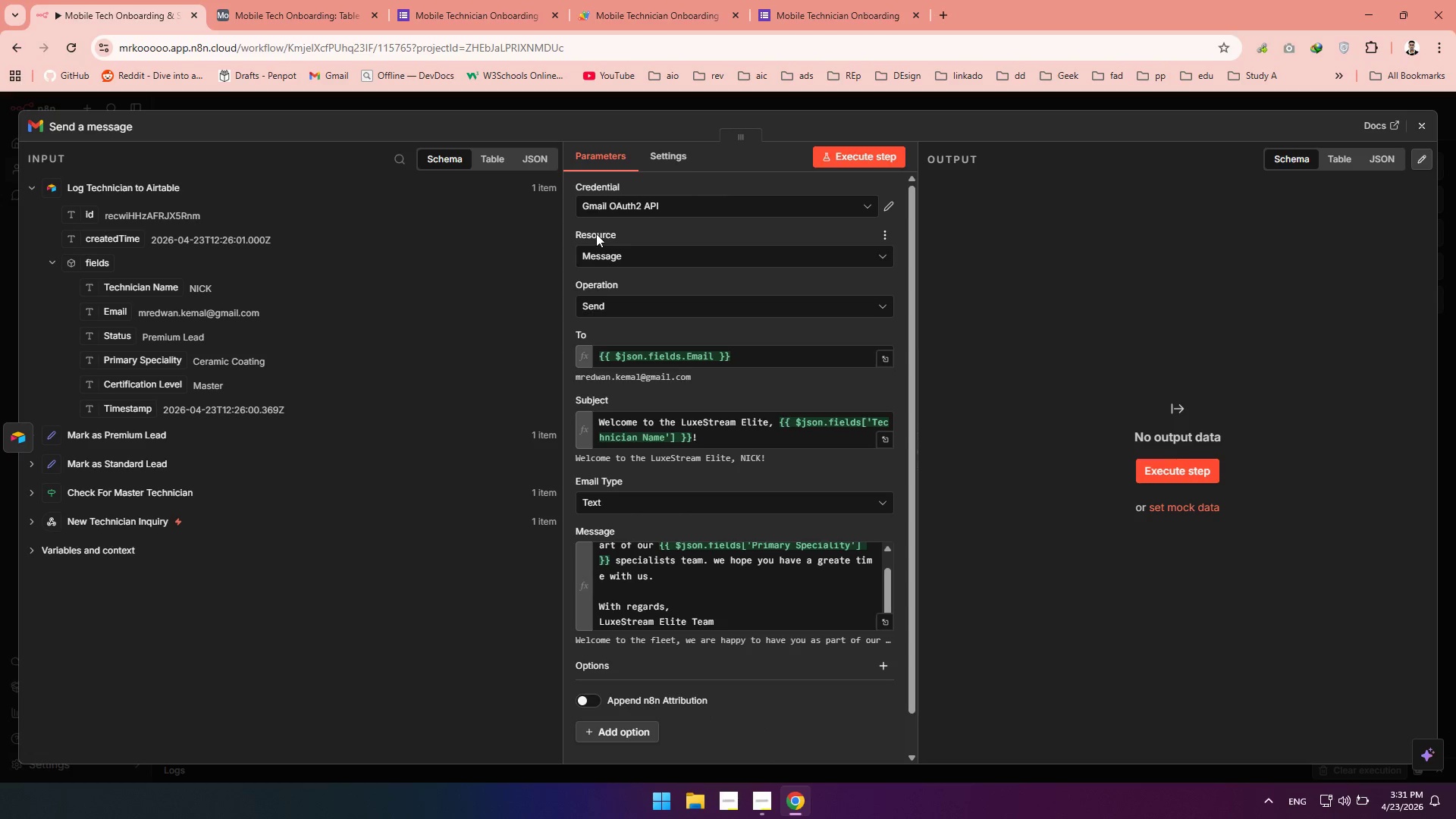 
wait(6.25)
 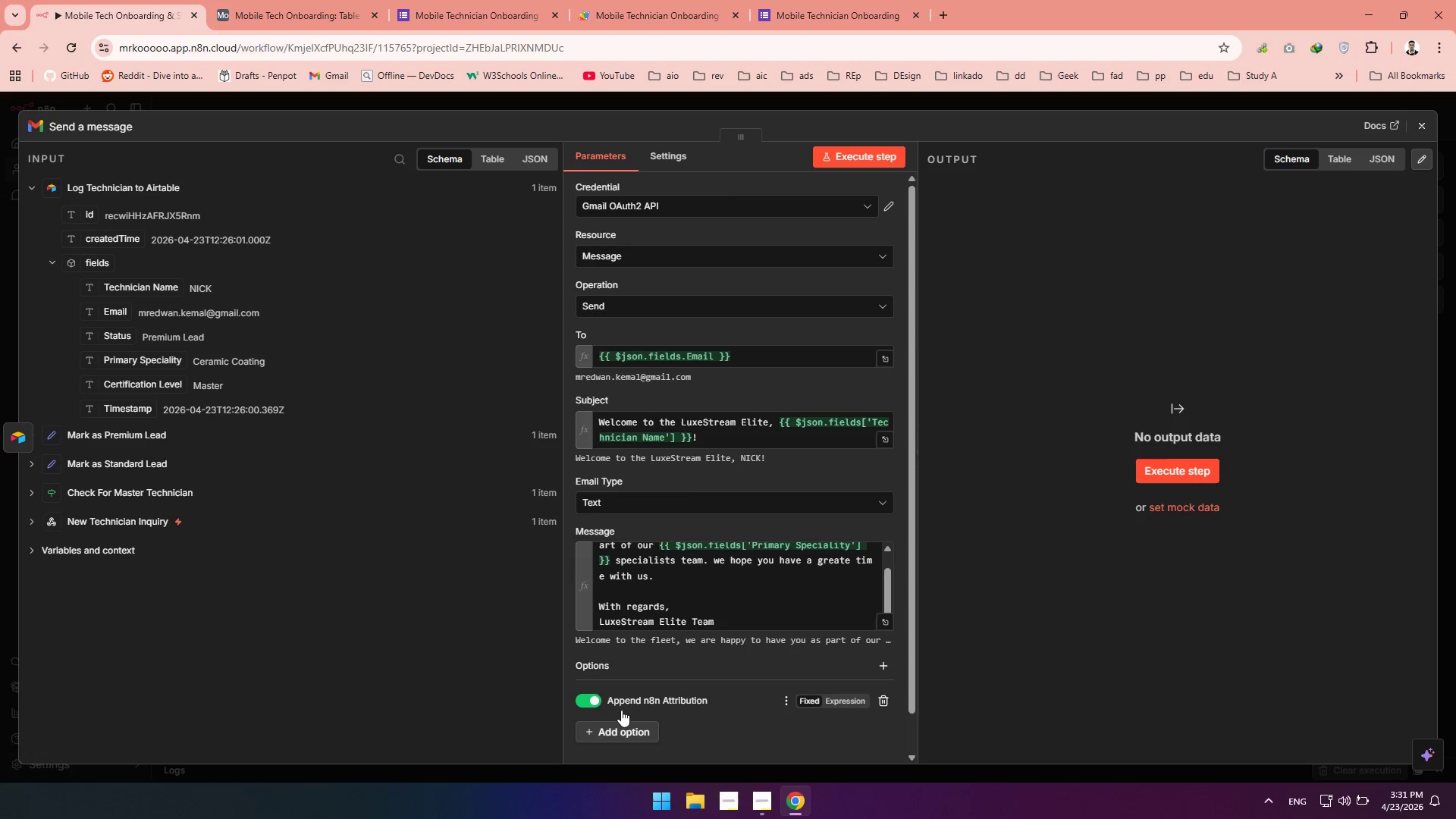 
left_click([840, 161])
 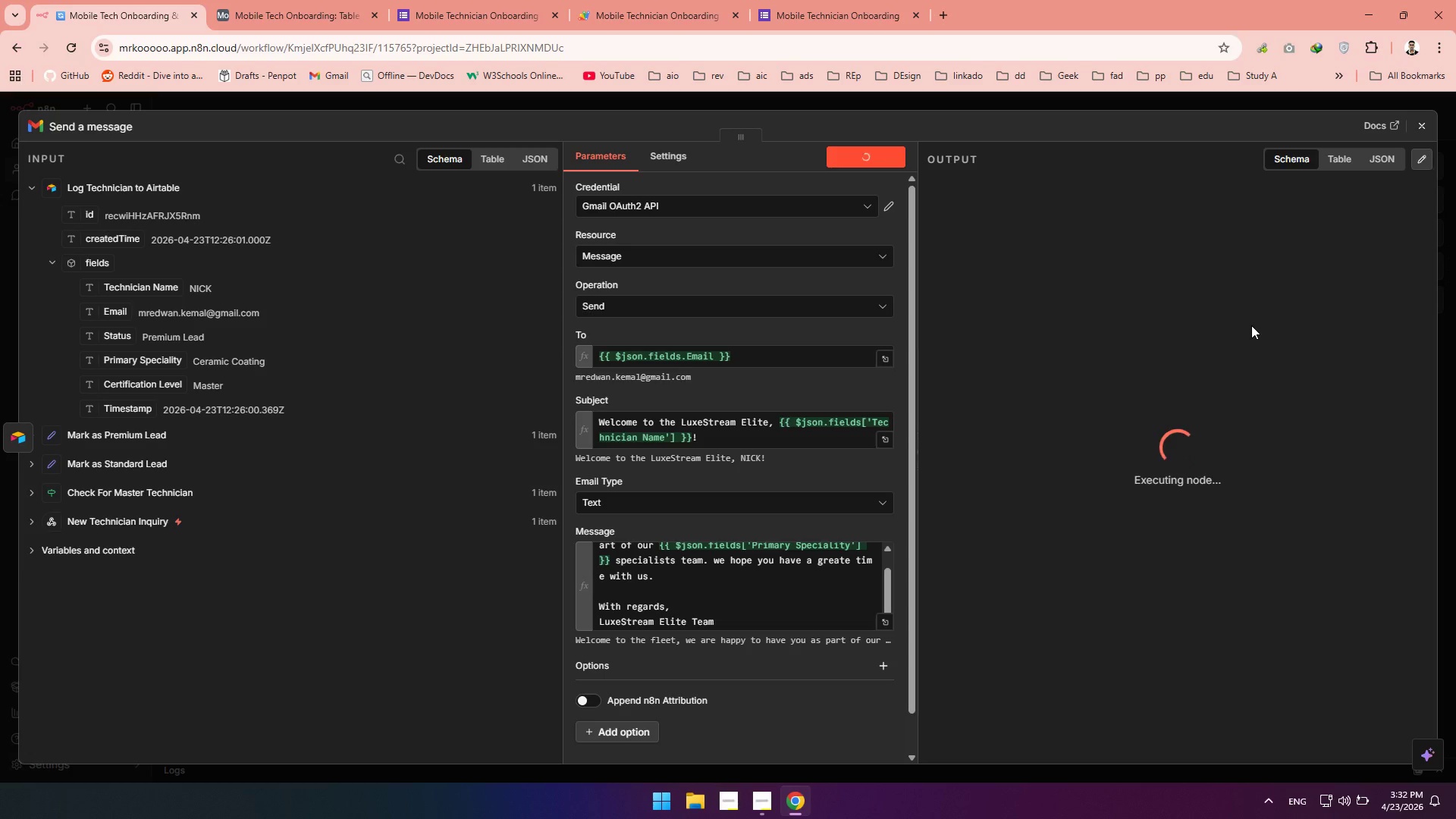 
wait(12.84)
 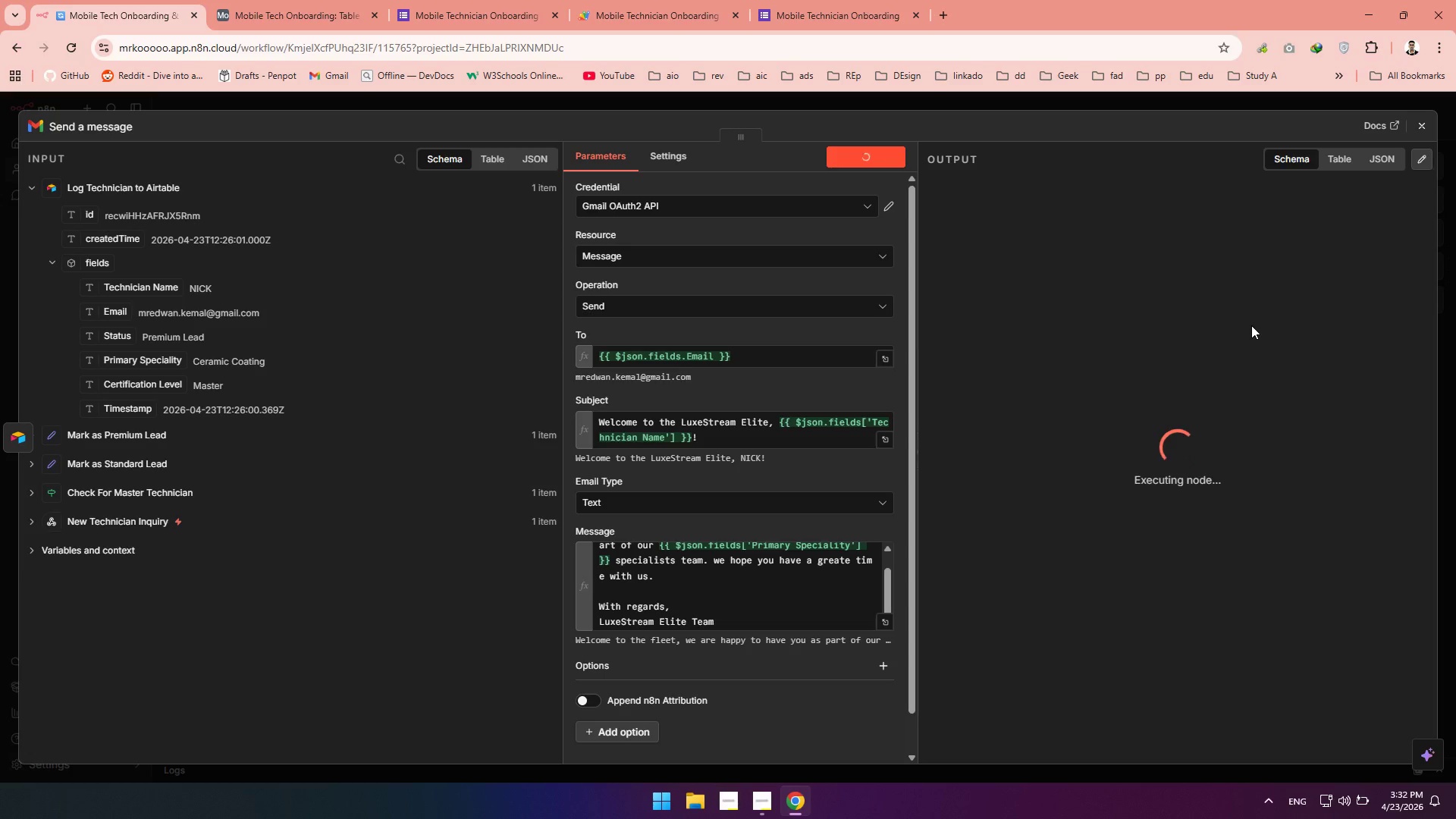 
left_click([85, 127])
 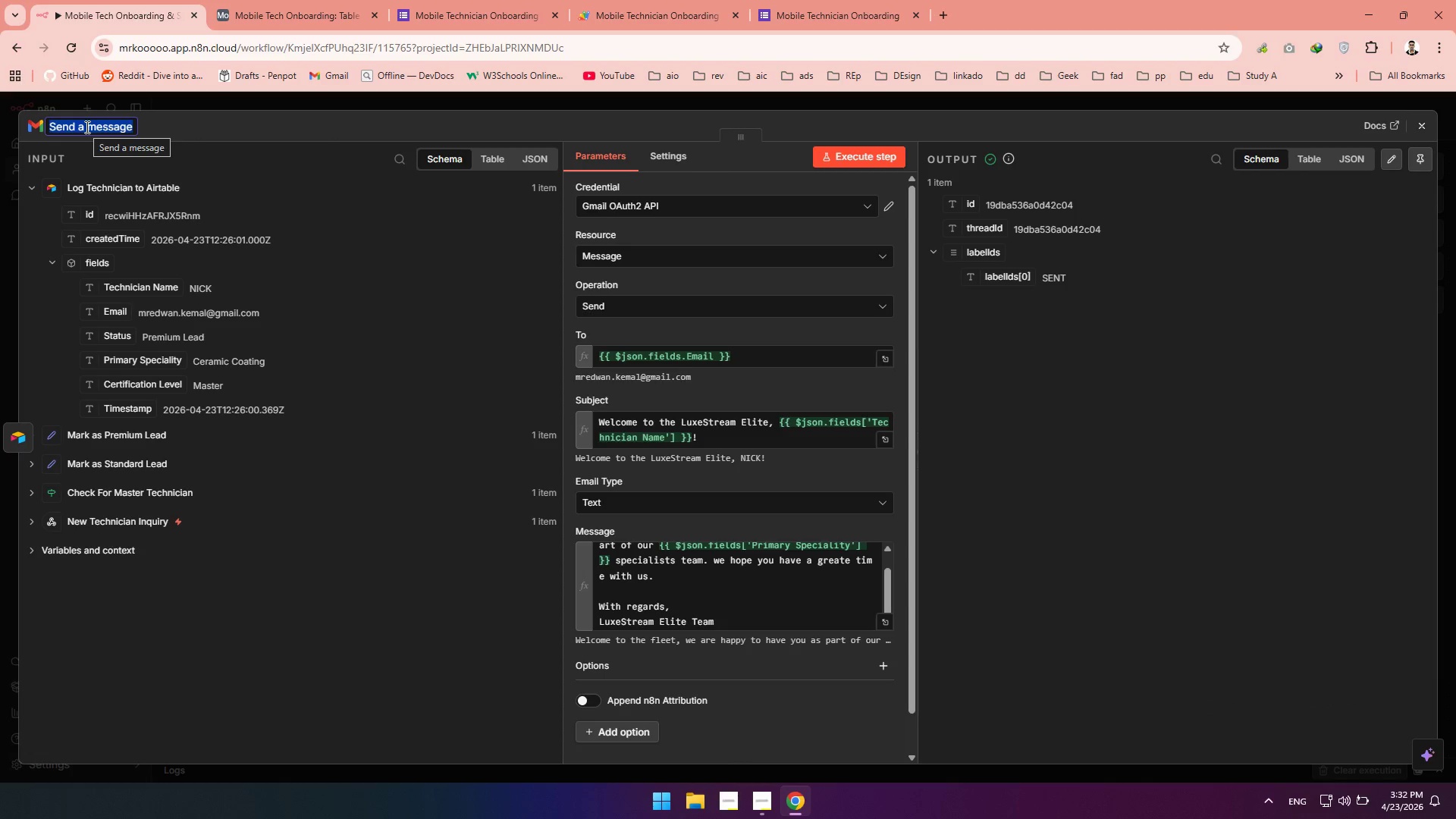 
type(Welcome New Technician )
 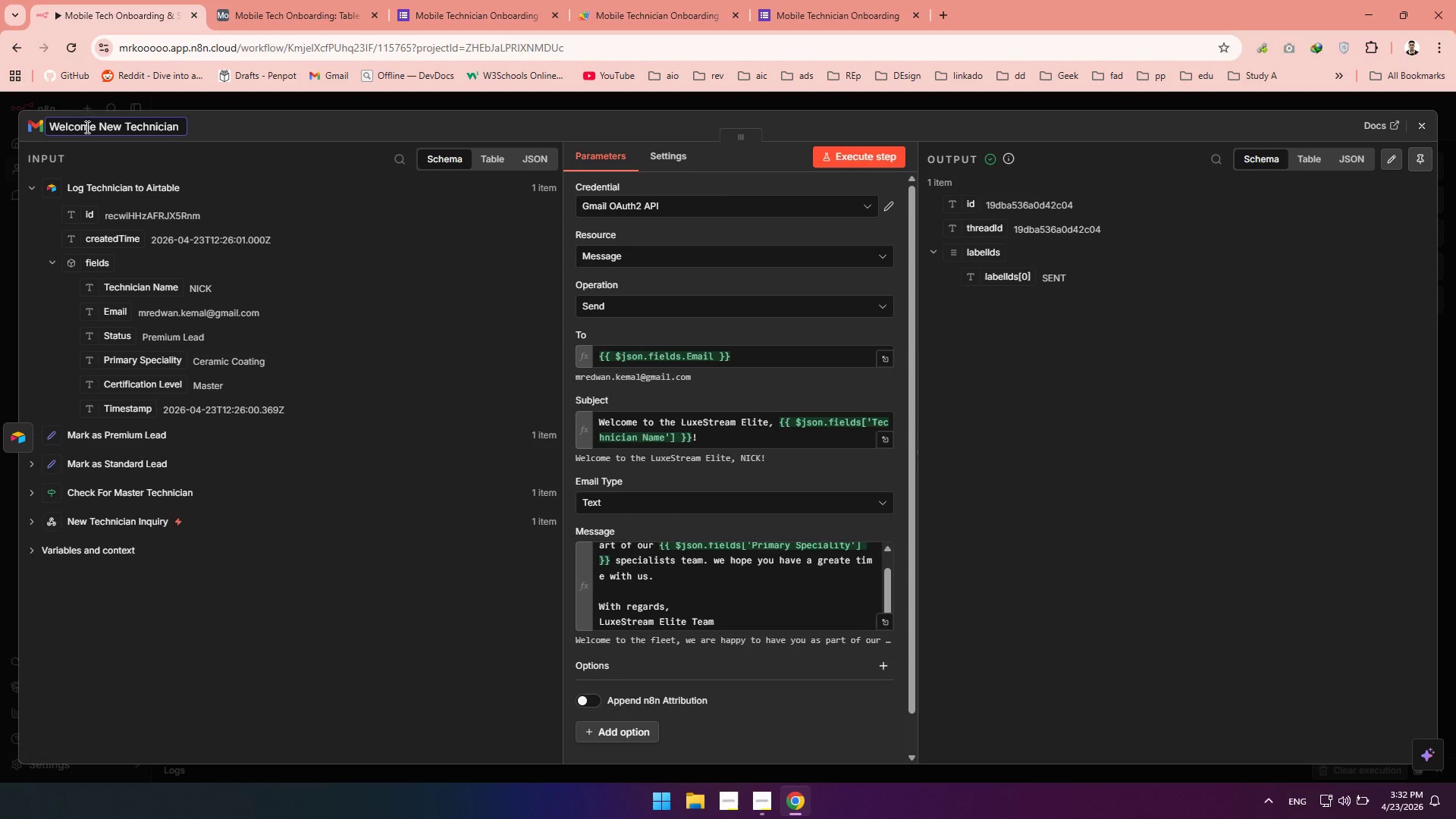 
wait(5.62)
 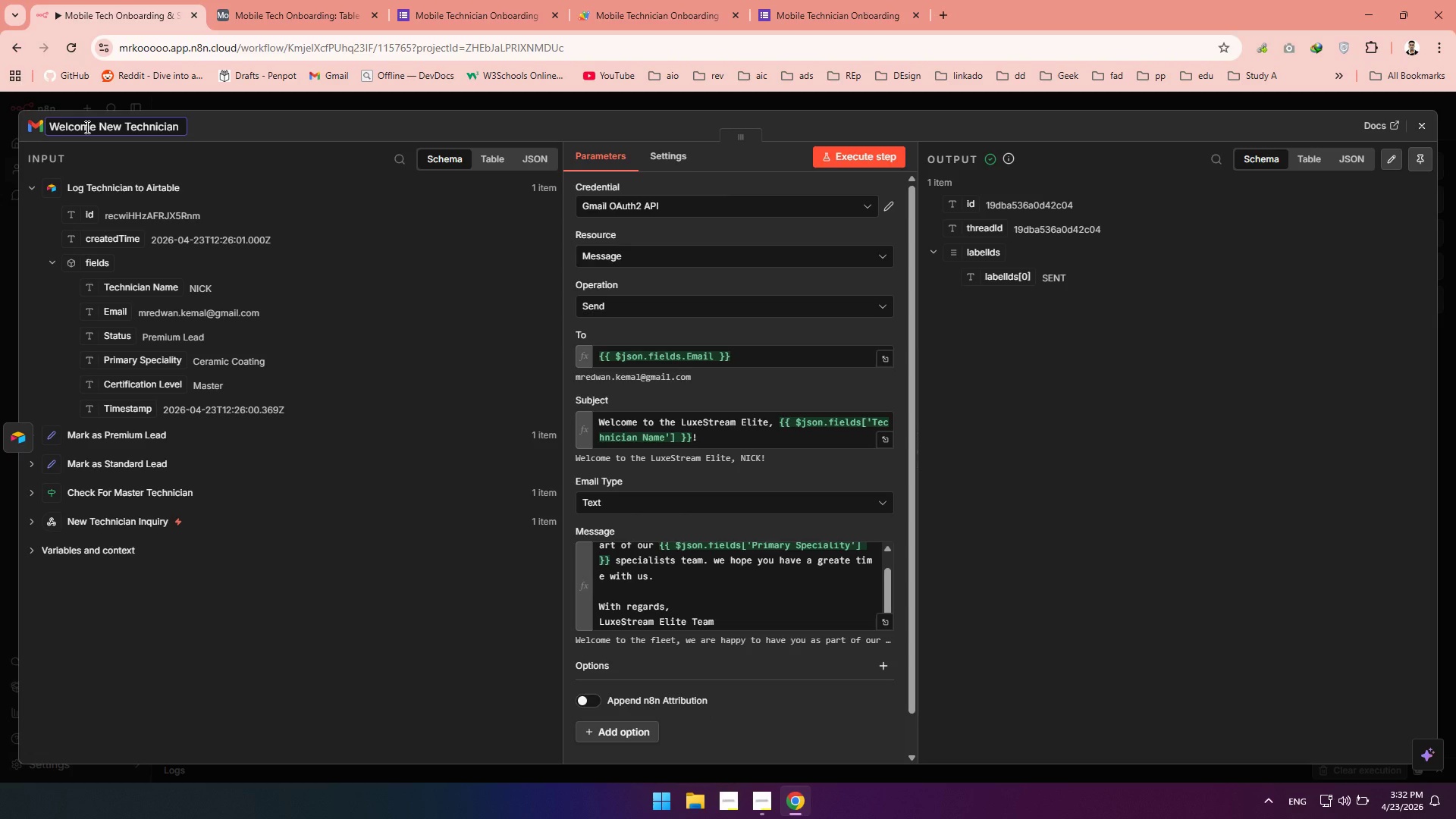 
left_click([282, 120])
 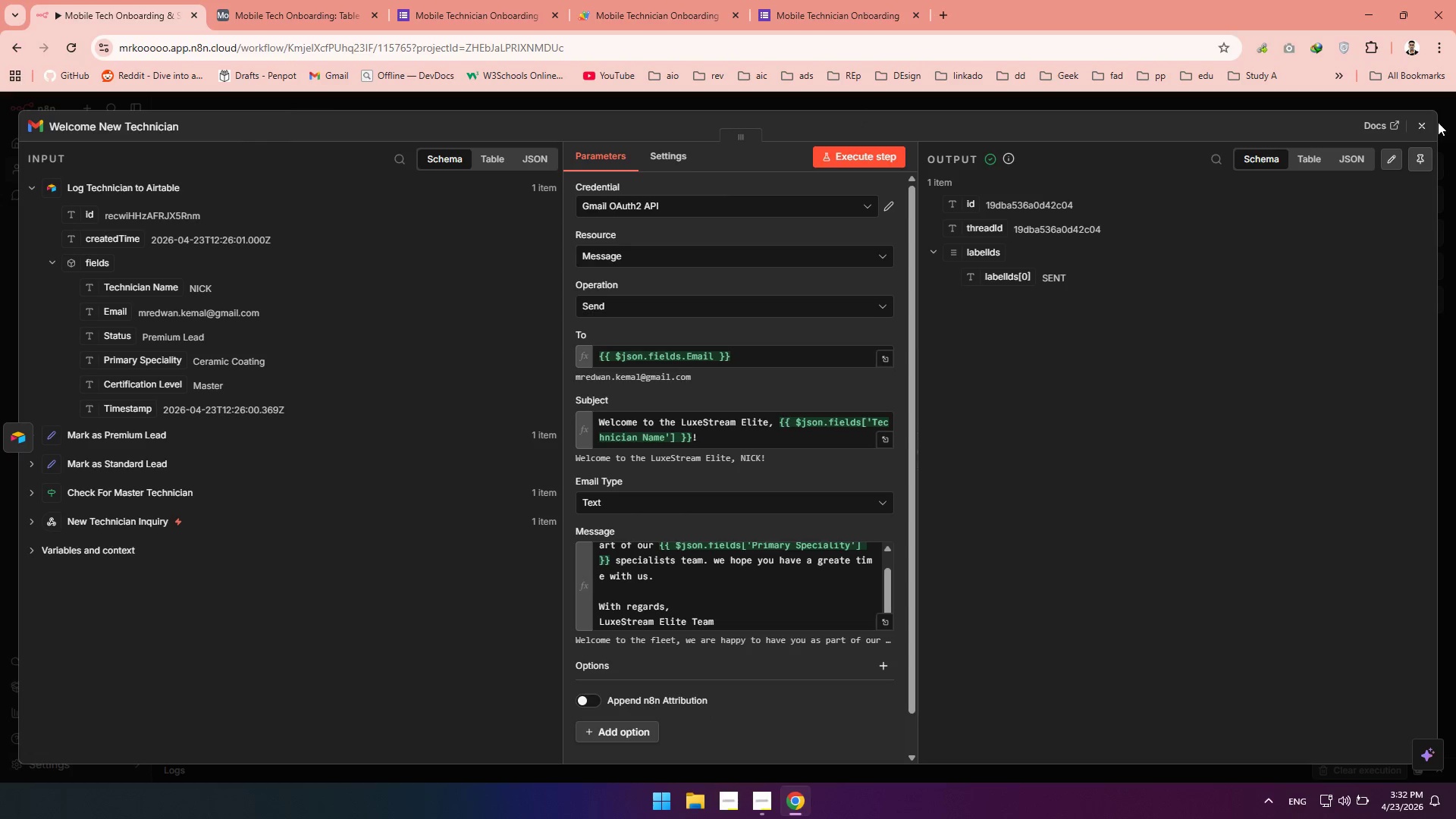 
left_click([1430, 122])
 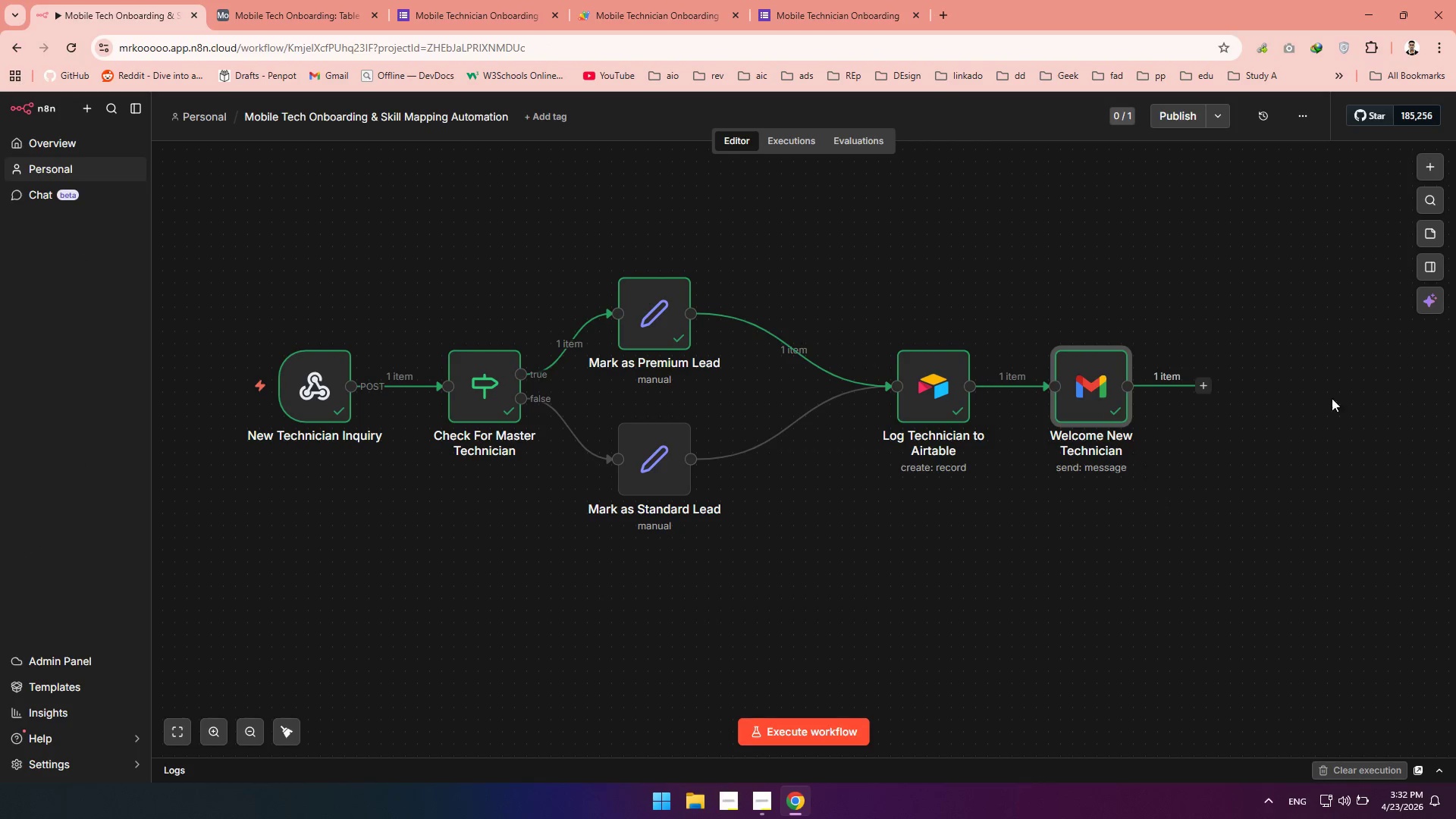 
hold_key(key=Space, duration=1.0)
 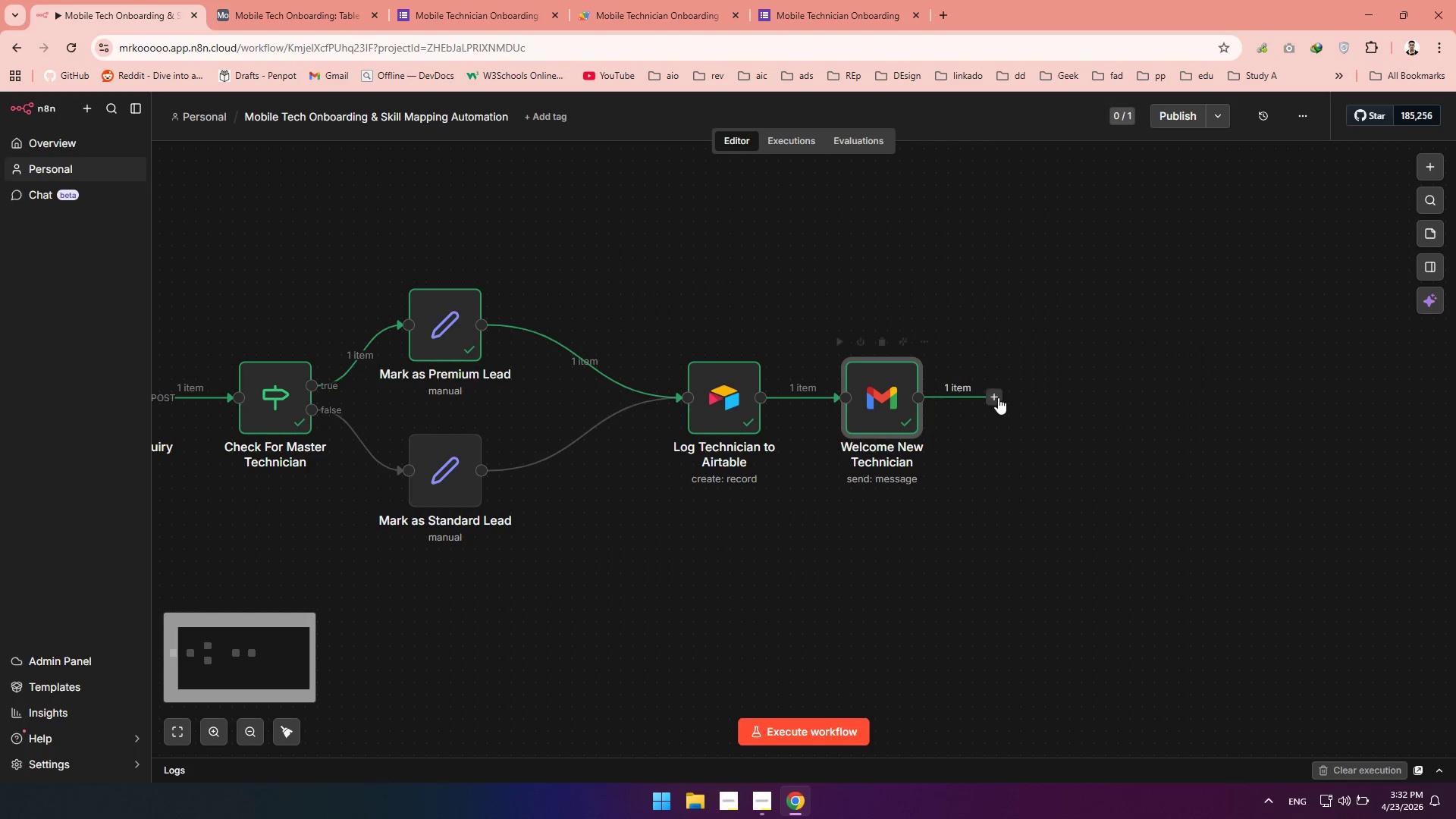 
left_click_drag(start_coordinate=[1135, 538], to_coordinate=[926, 549])
 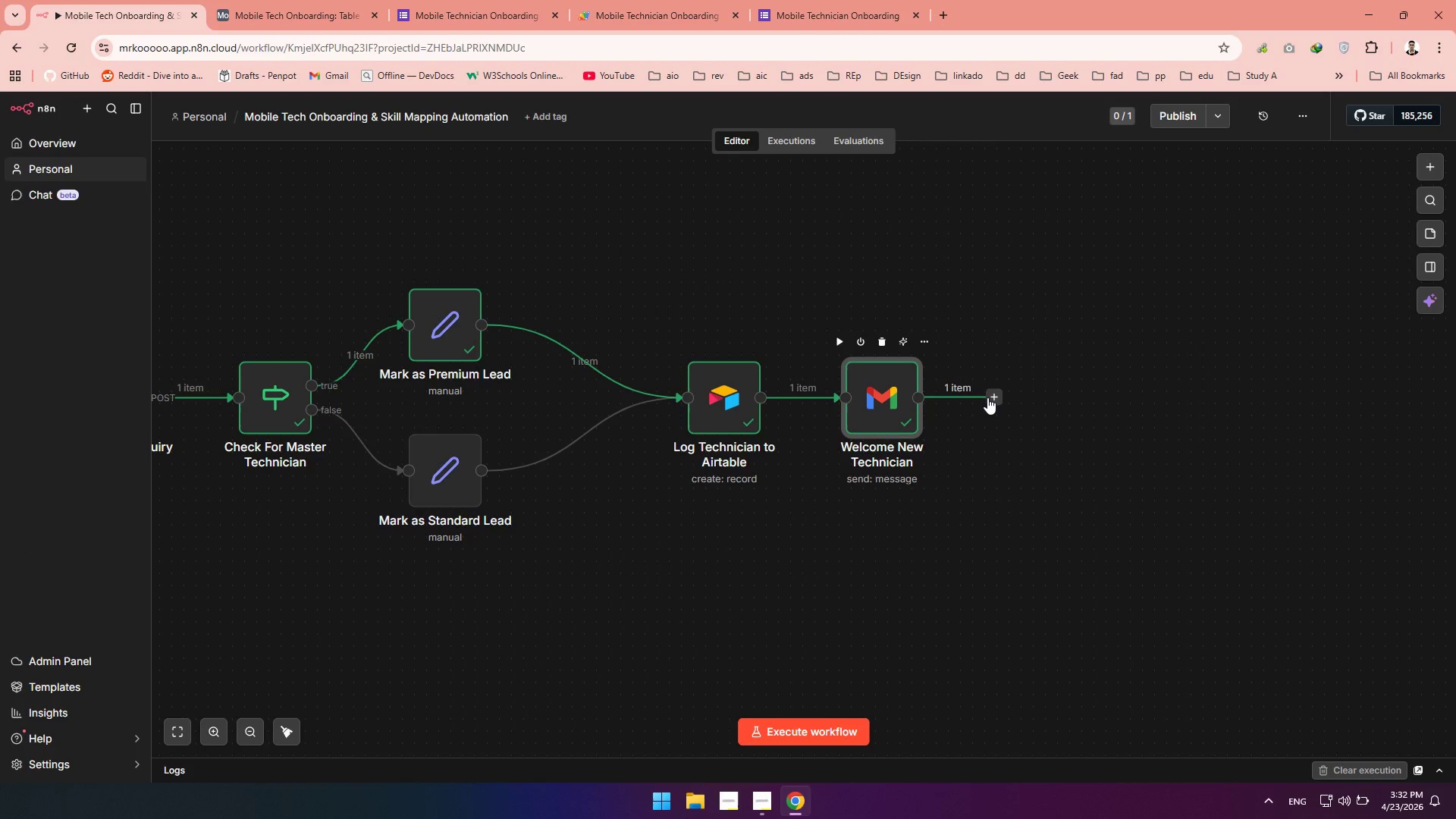 
left_click([987, 397])
 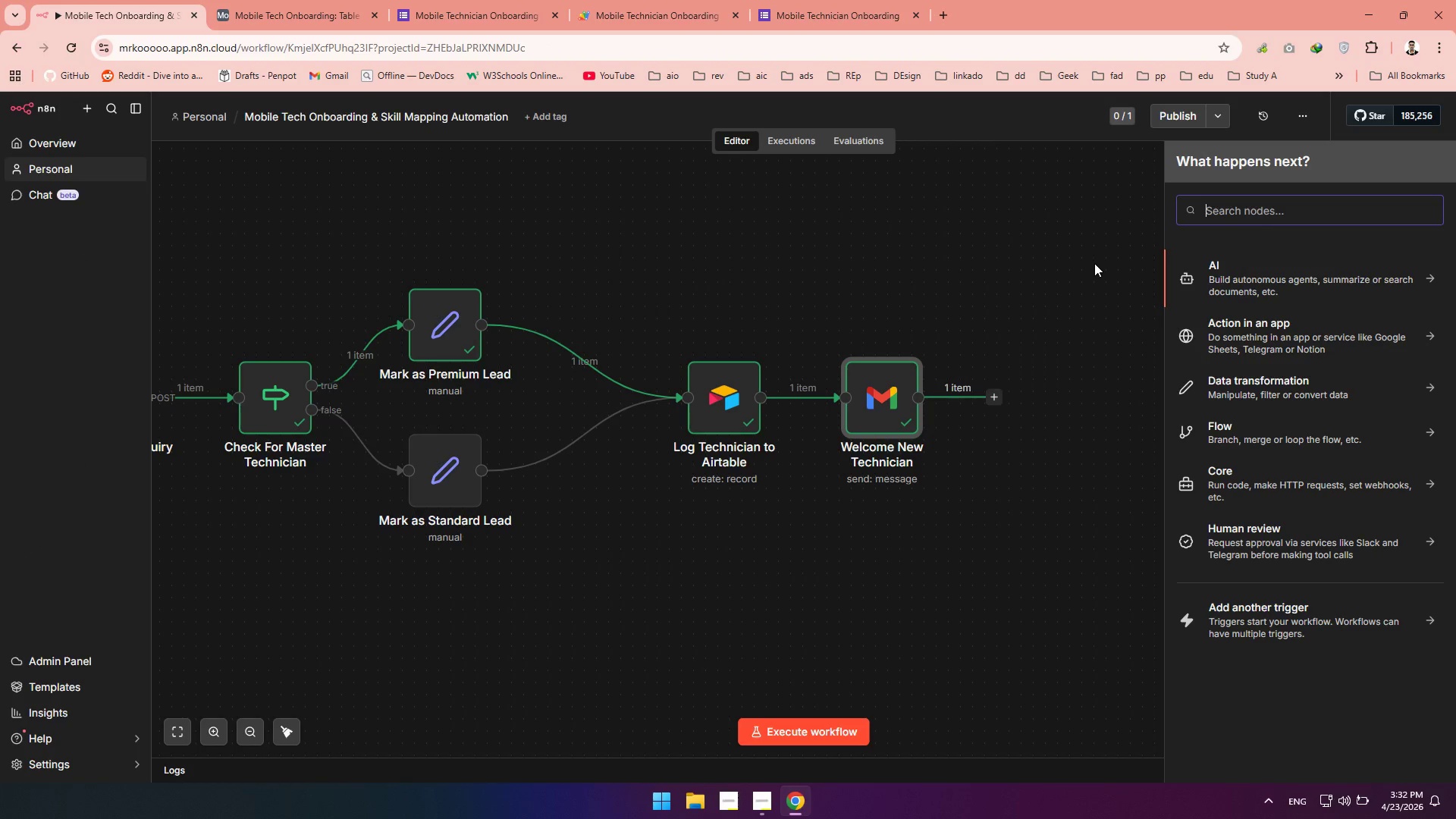 
type(slack)
 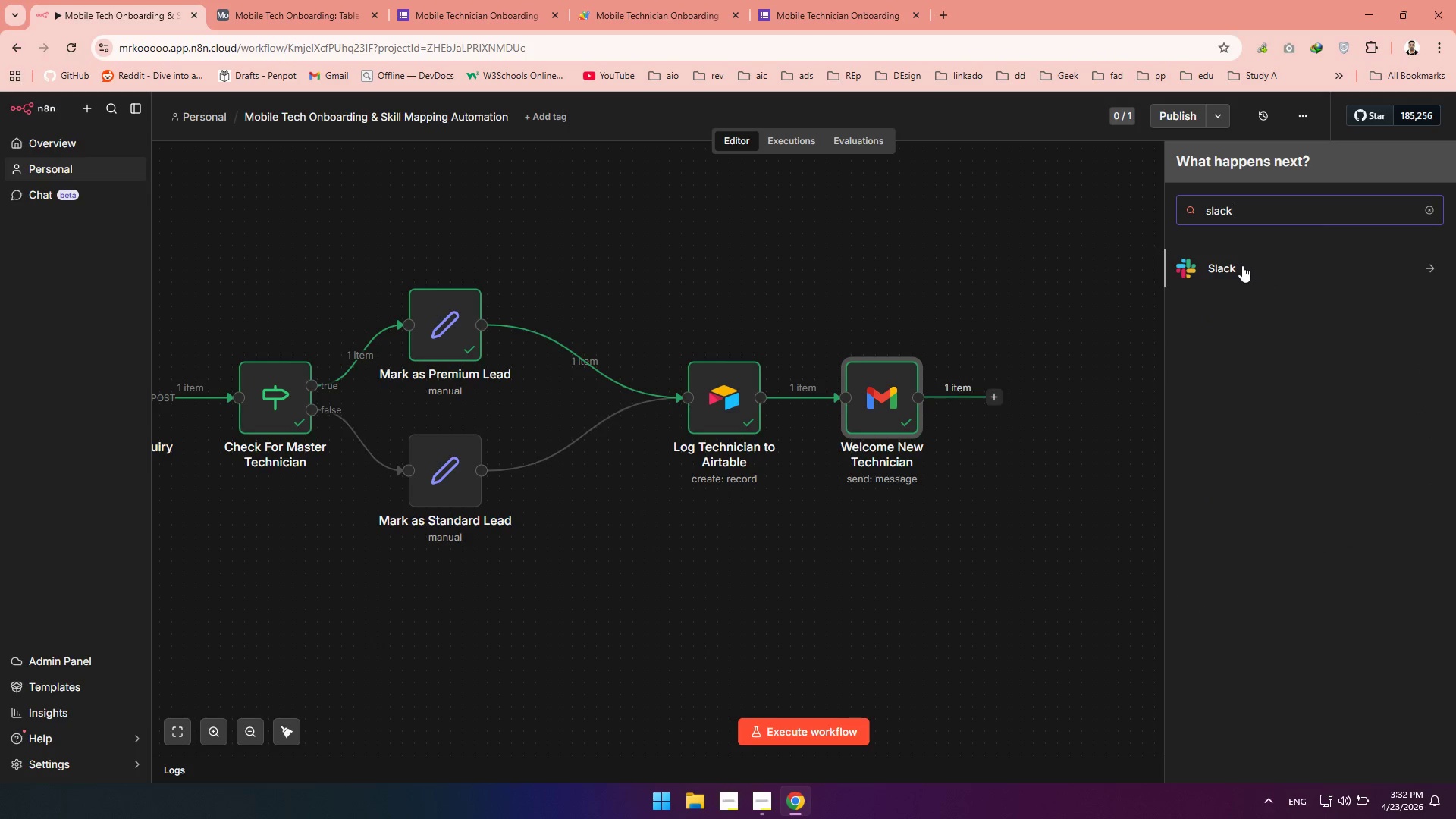 
left_click([1242, 265])
 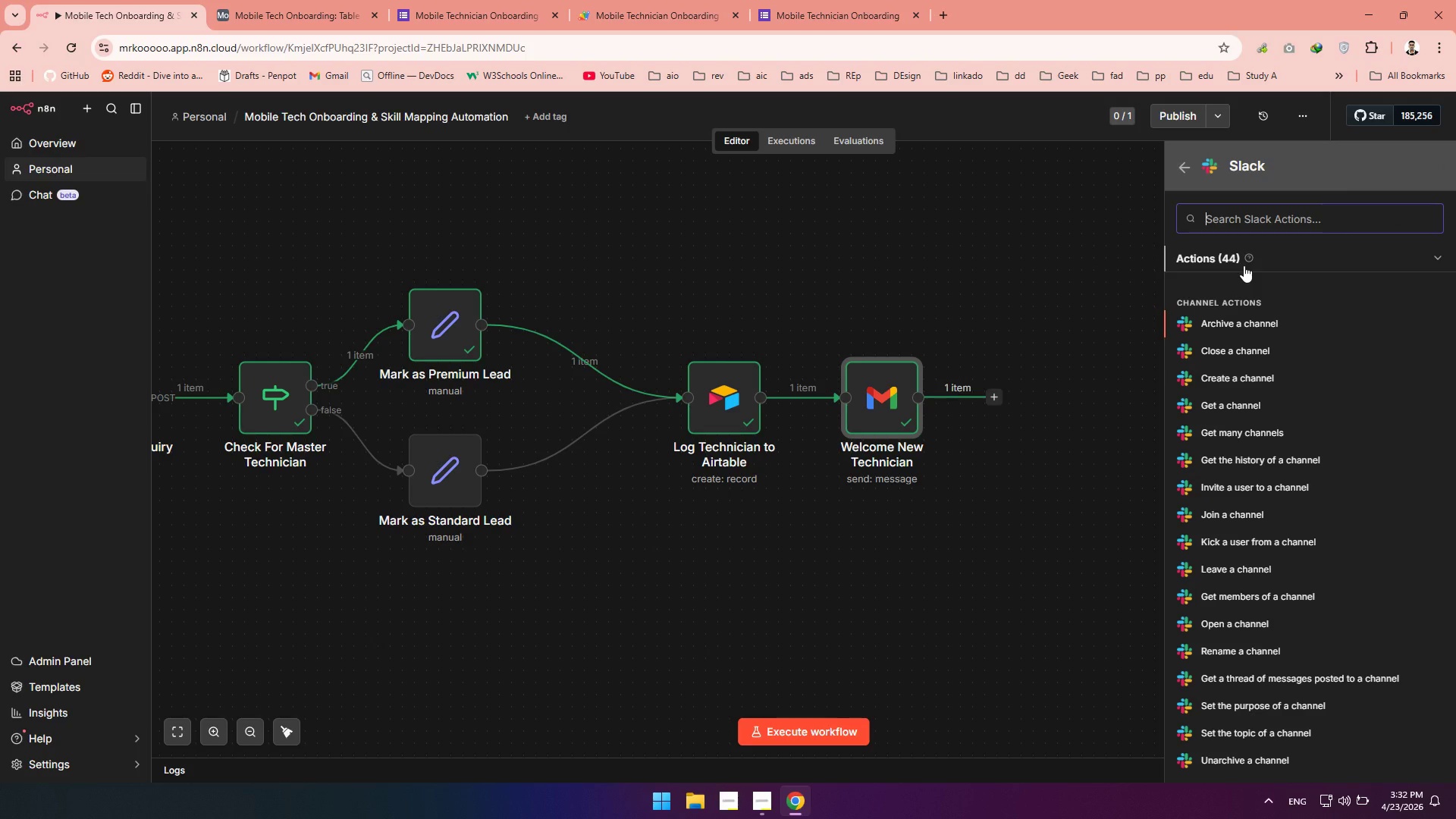 
type(sen)
 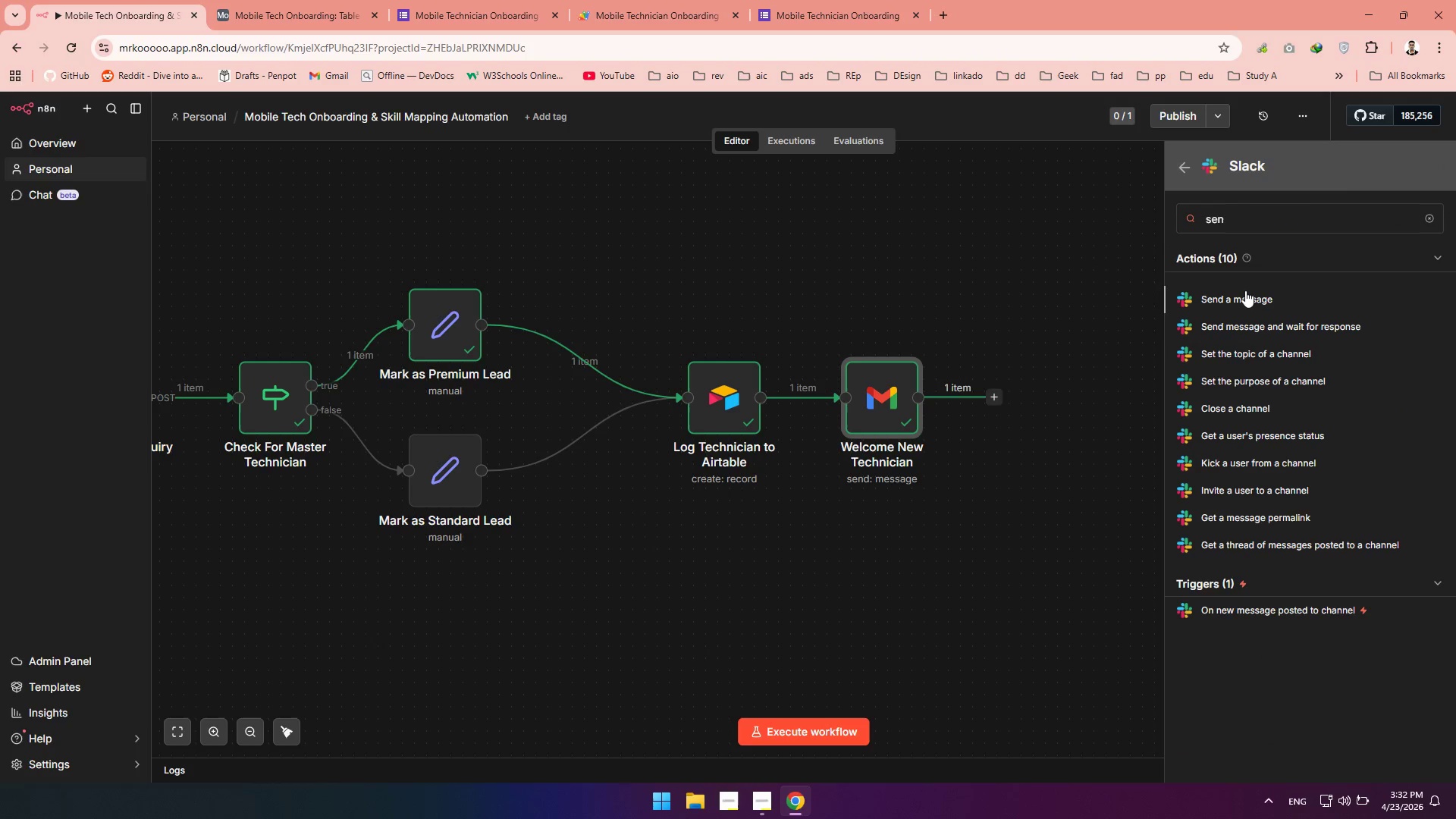 
left_click([1245, 290])
 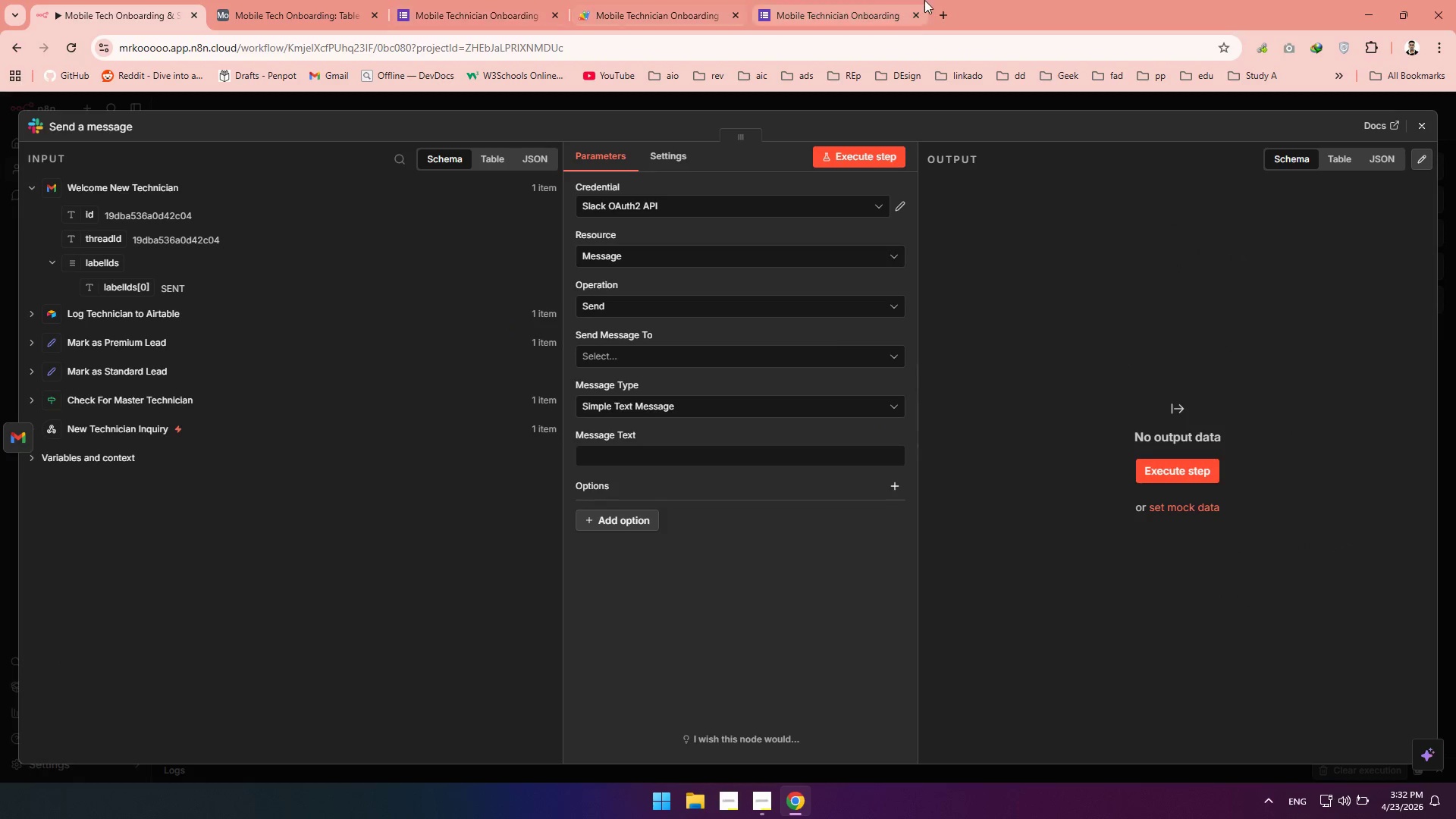 
left_click([946, 15])
 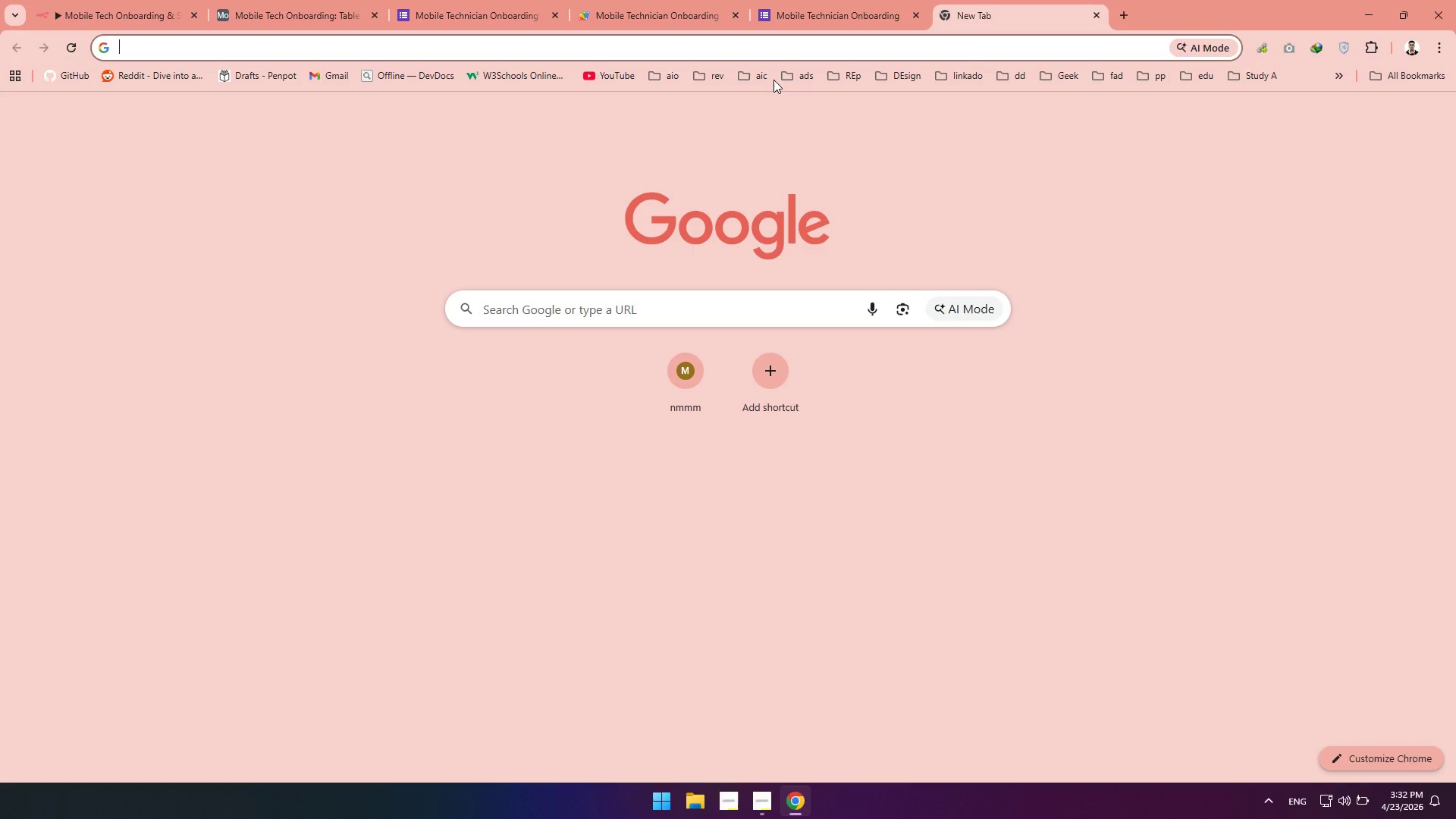 
type(slack)
 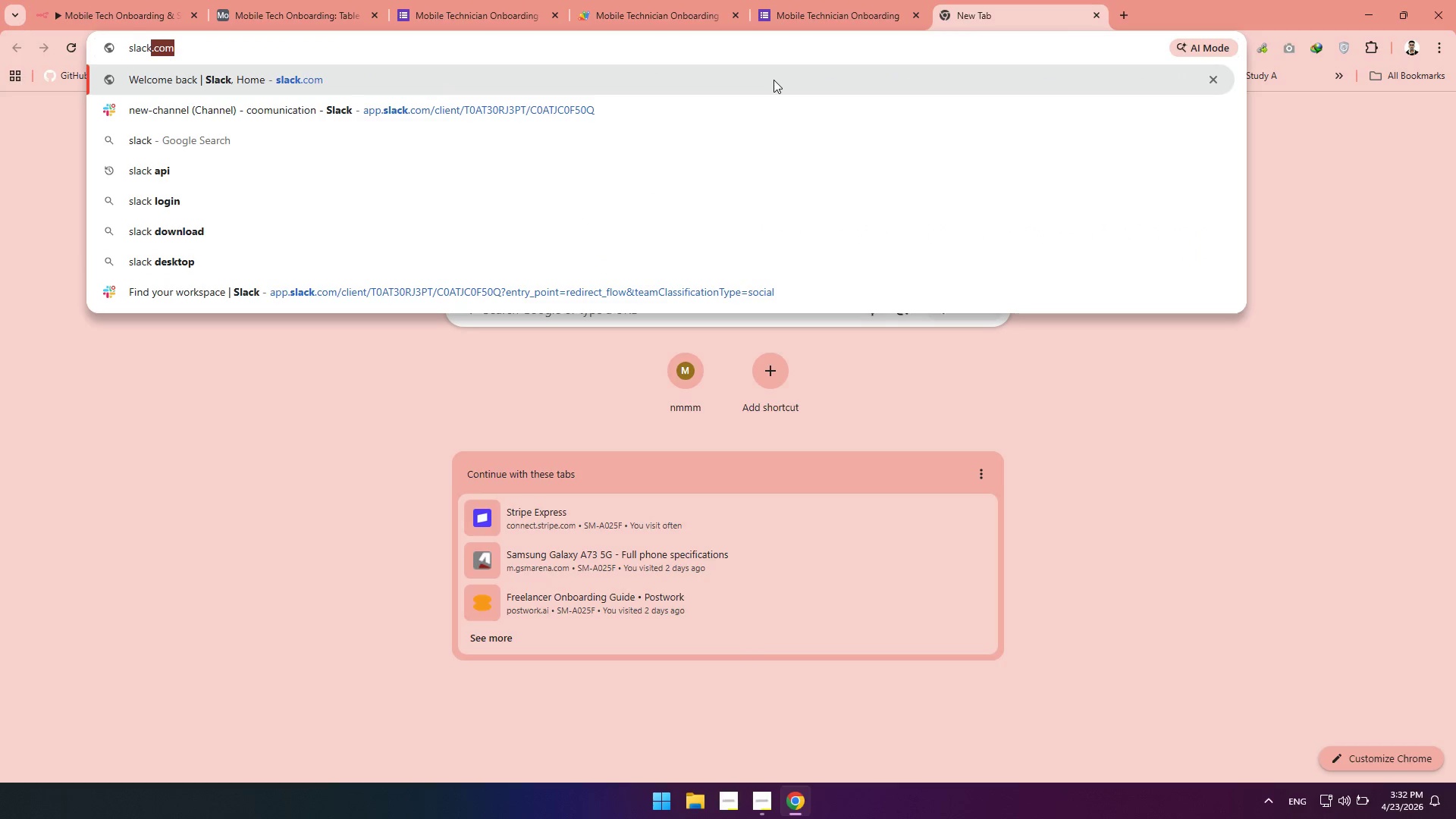 
key(Enter)
 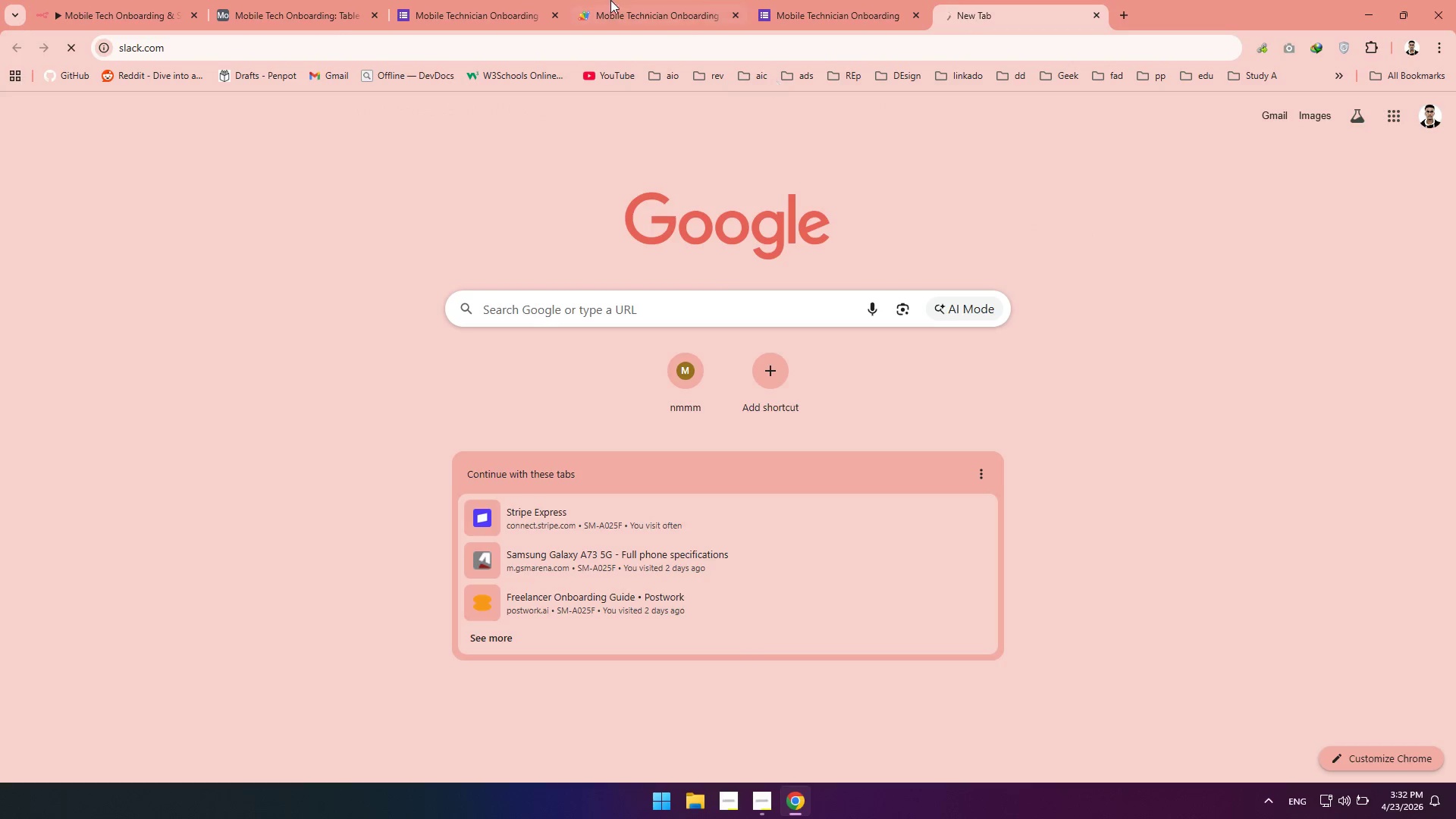 
mouse_move([880, 10])
 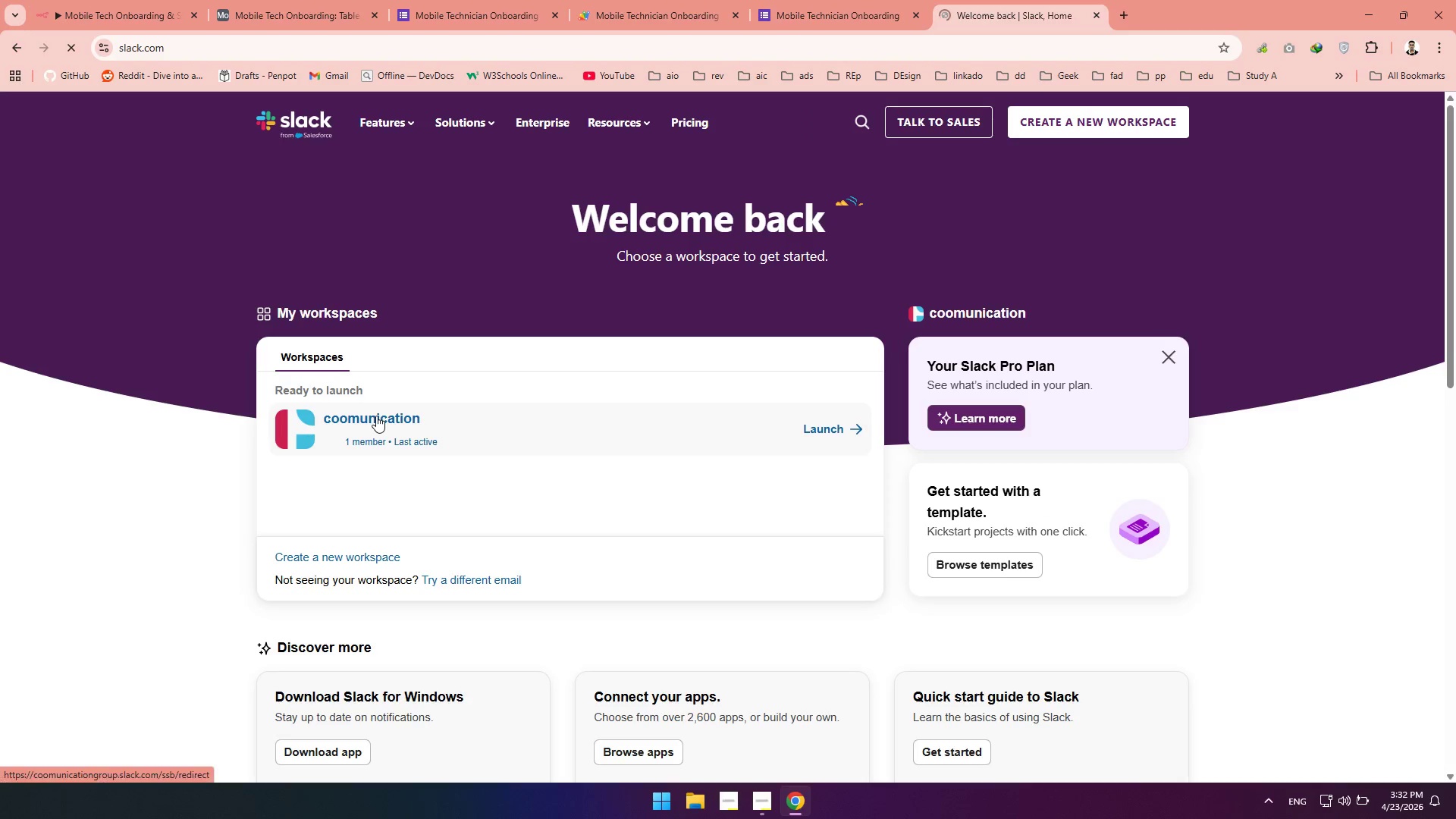 
left_click([376, 416])
 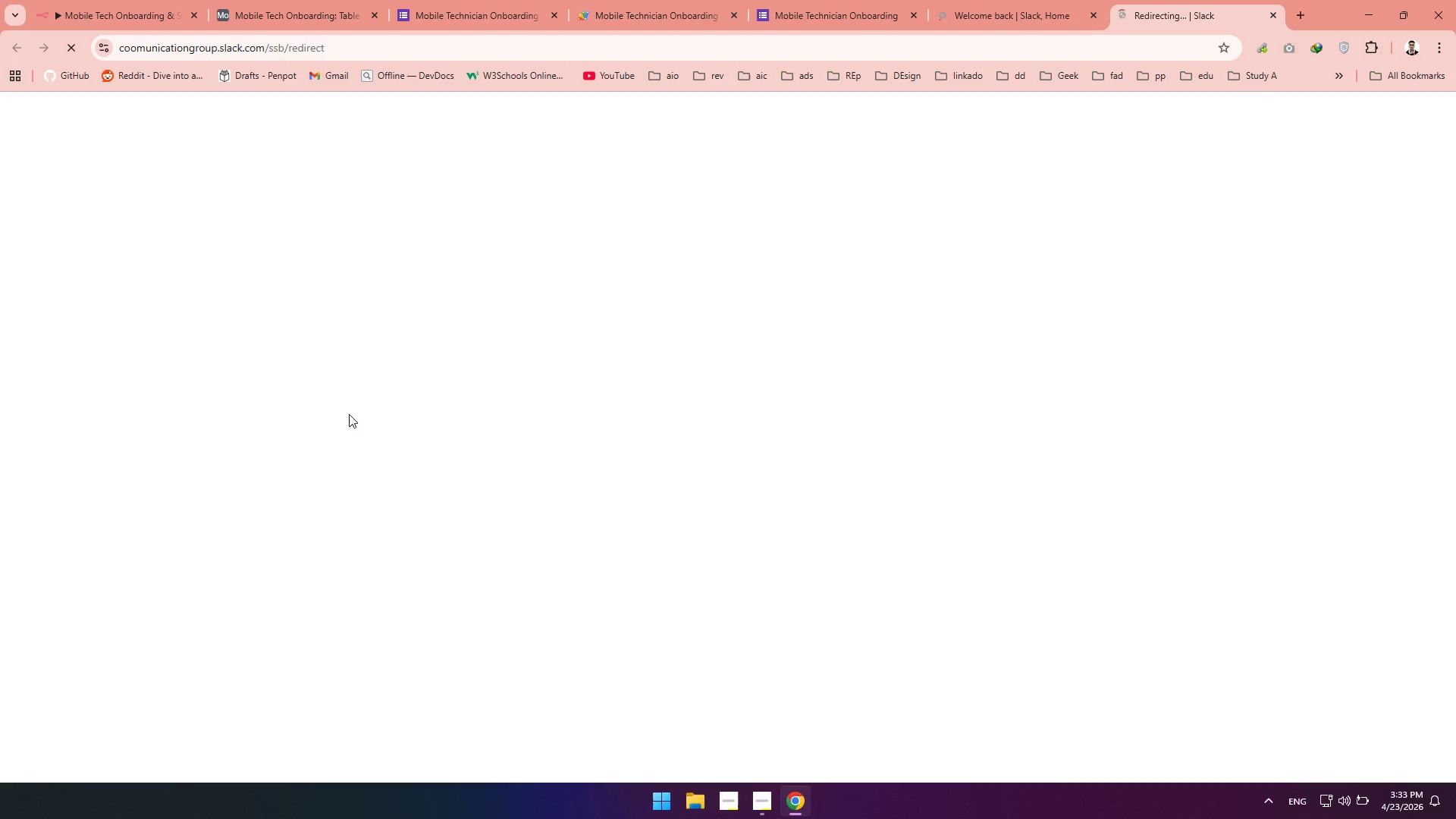 
wait(15.98)
 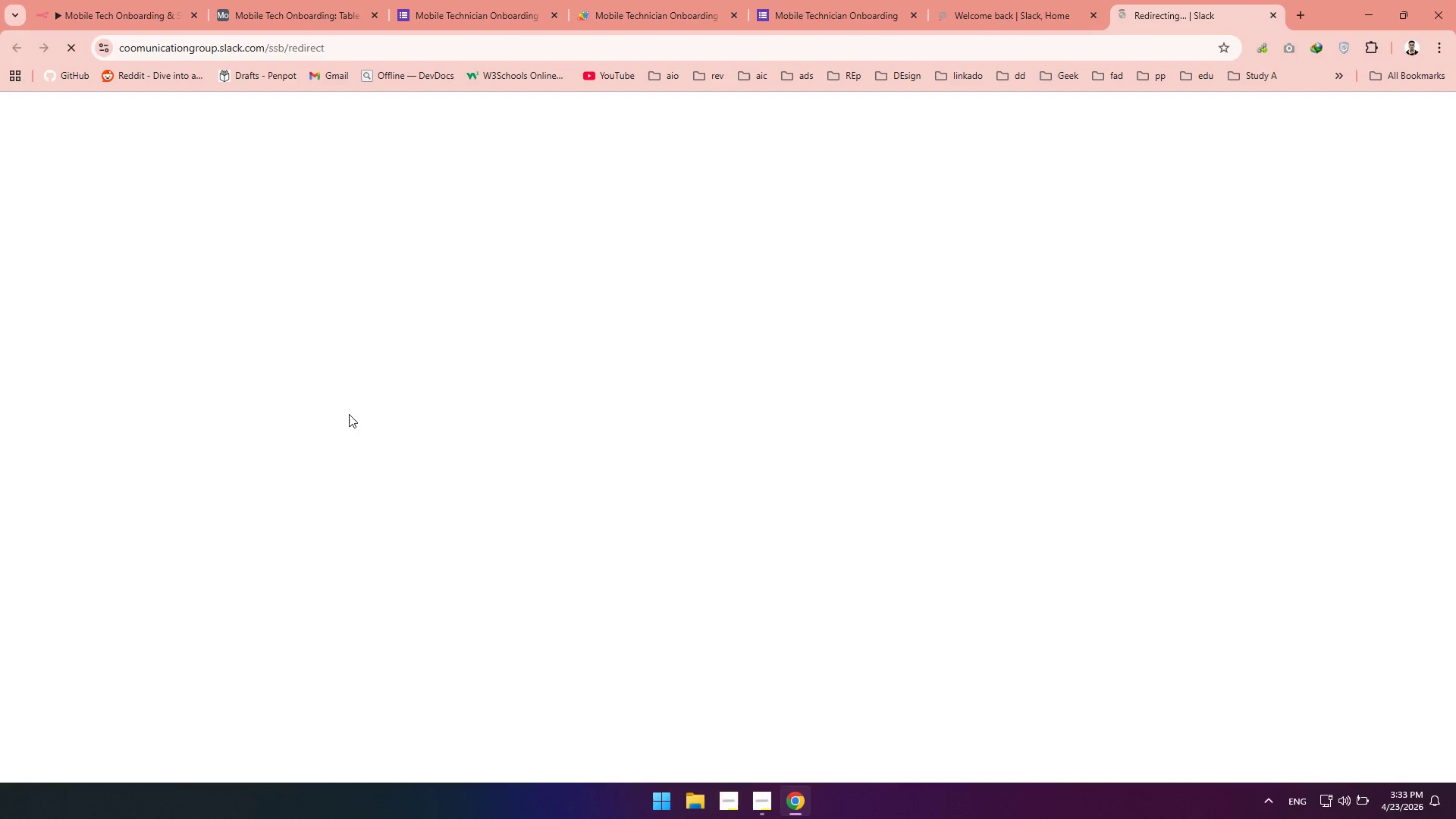 
left_click([755, 802])